 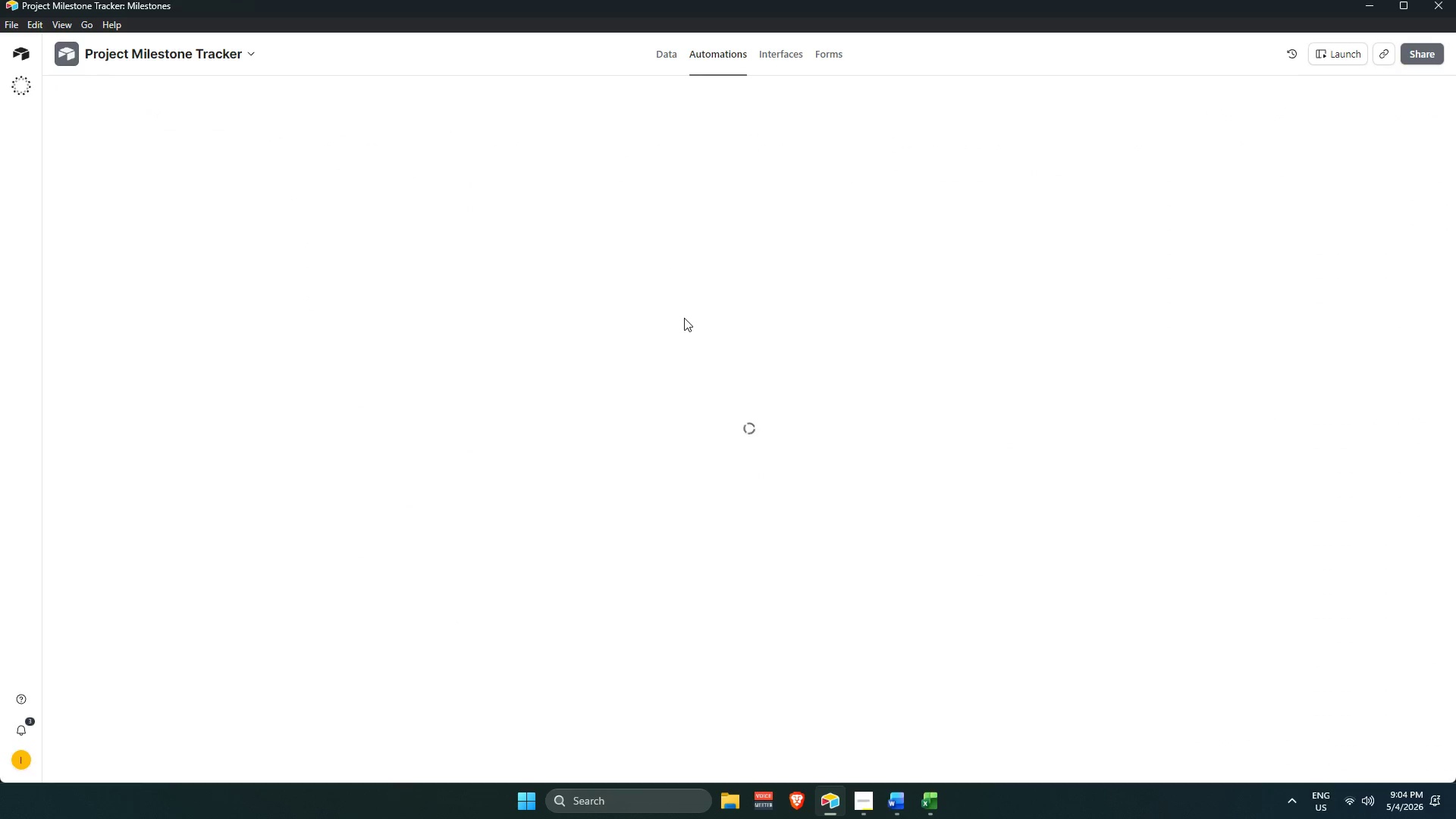 
left_click([977, 174])
 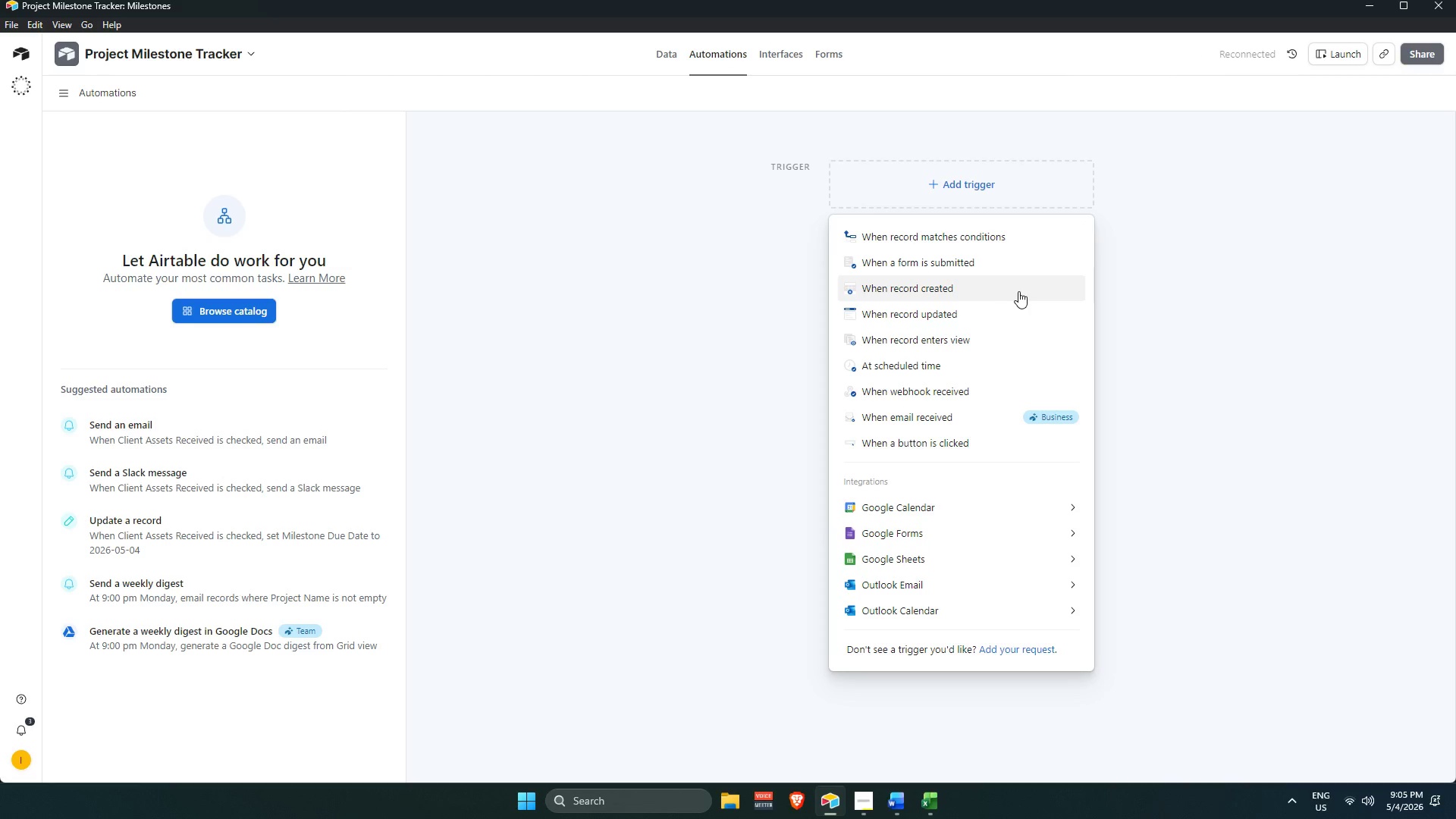 
wait(24.37)
 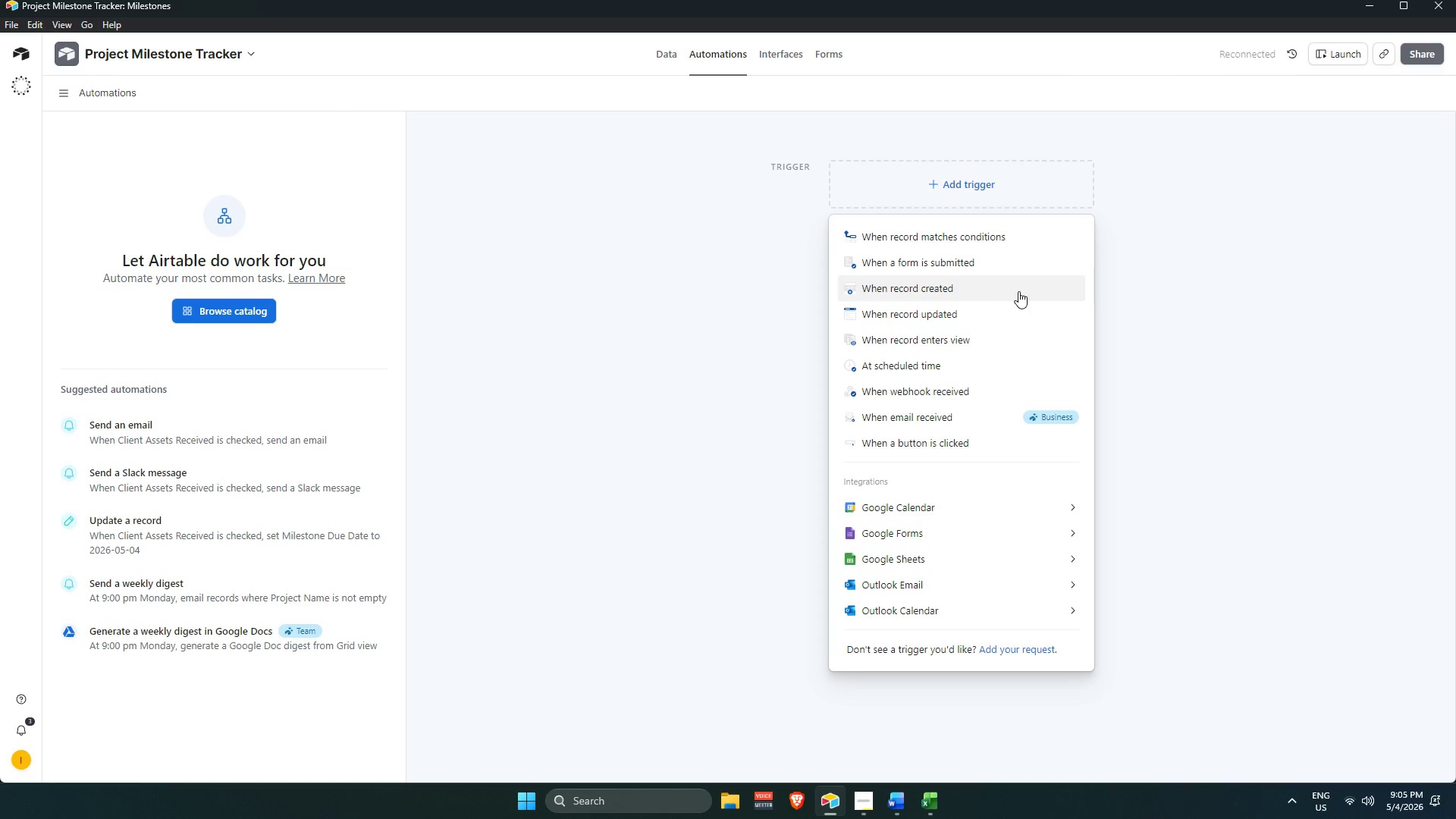 
mouse_move([1044, 512])
 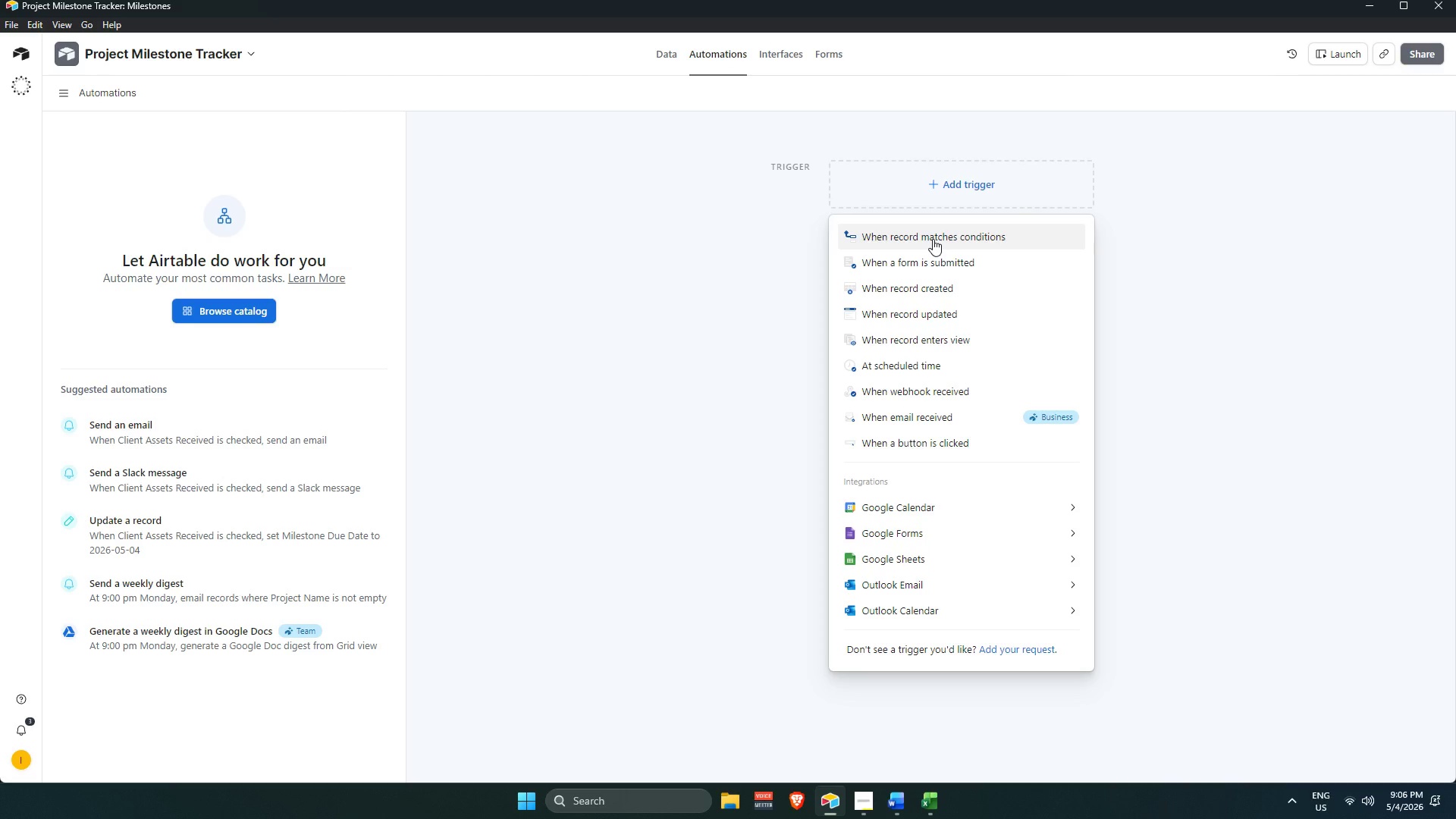 
wait(72.07)
 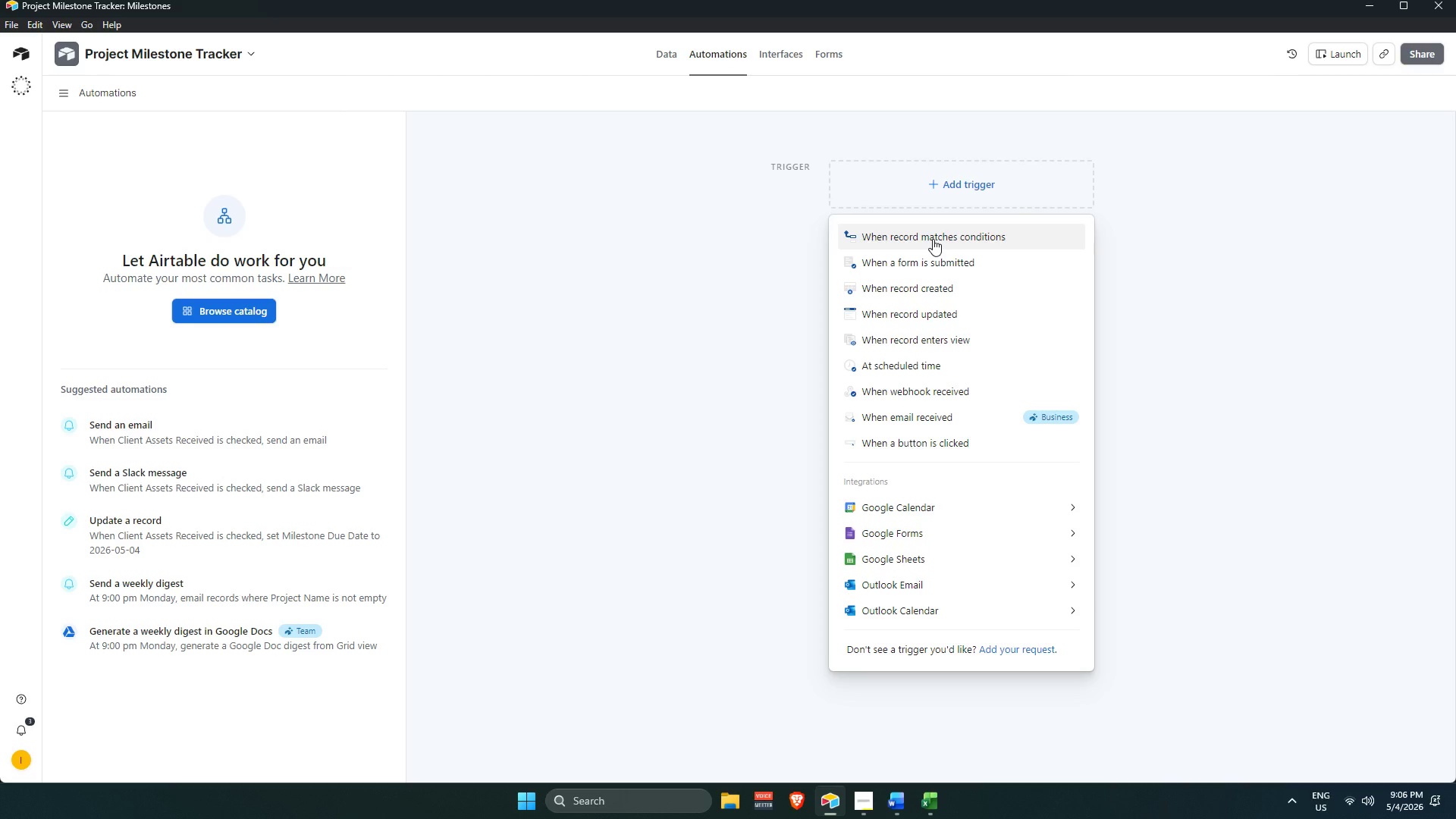 
left_click([933, 239])
 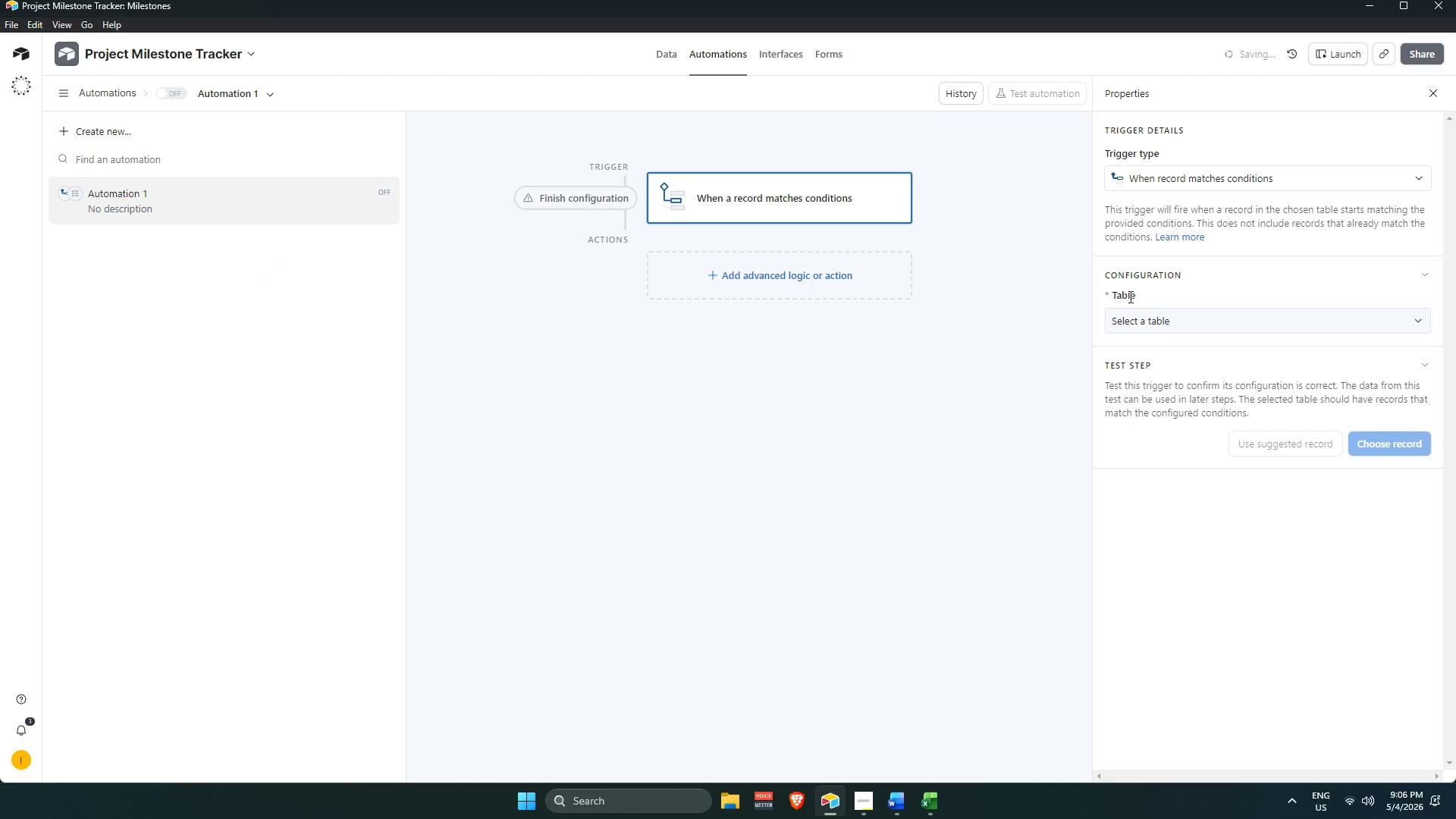 
left_click([1162, 318])
 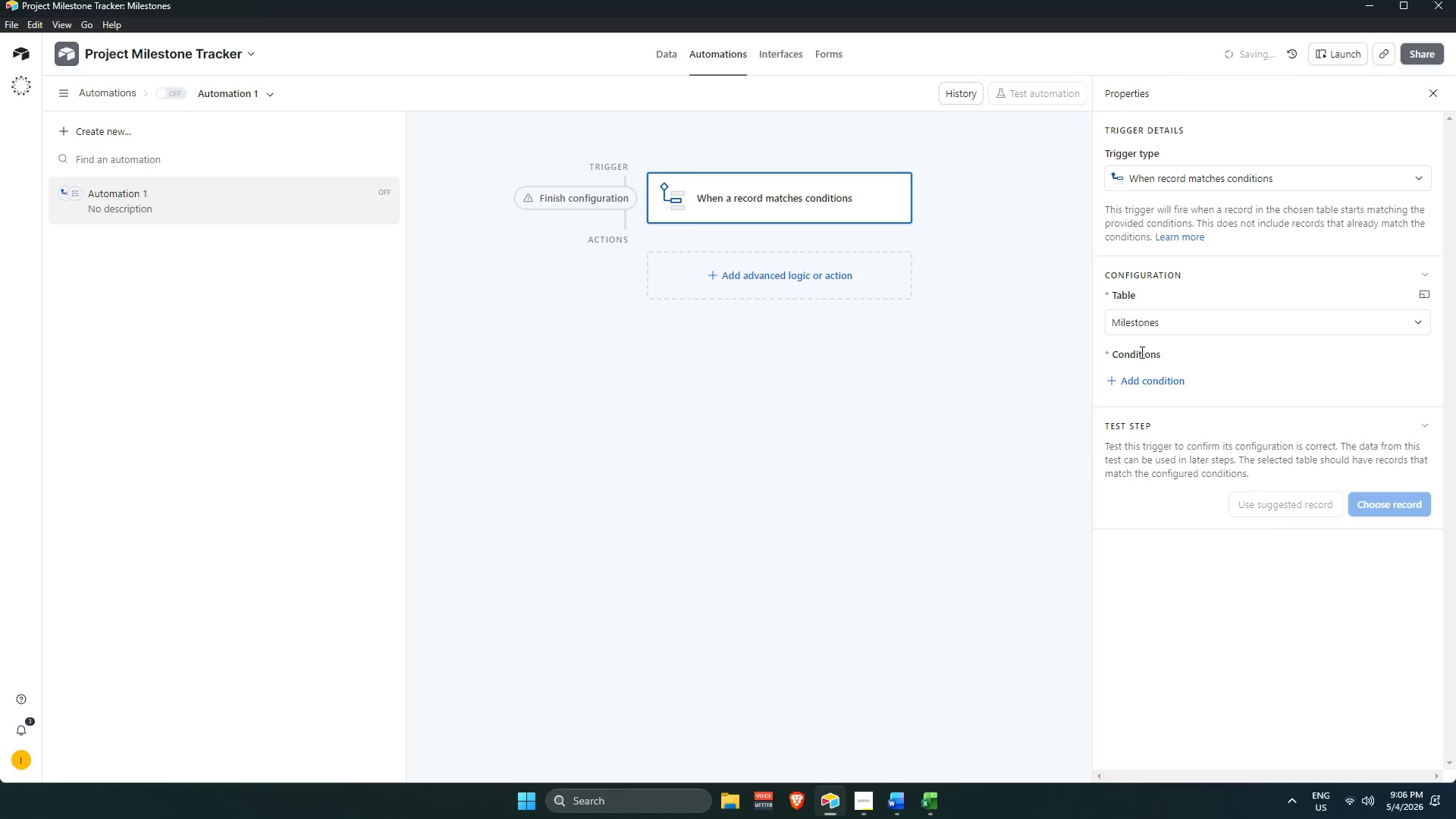 
left_click([1134, 380])
 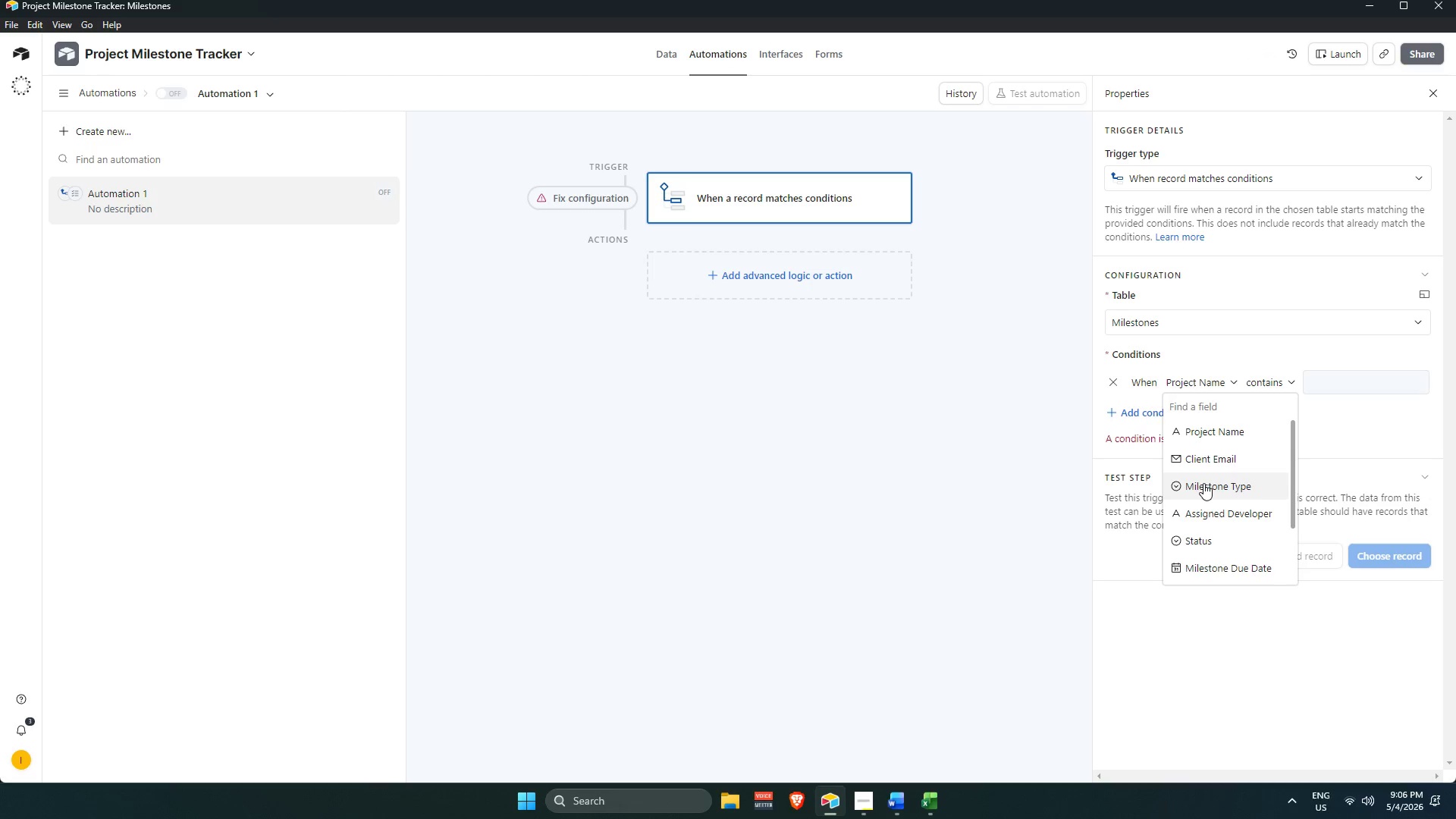 
wait(12.24)
 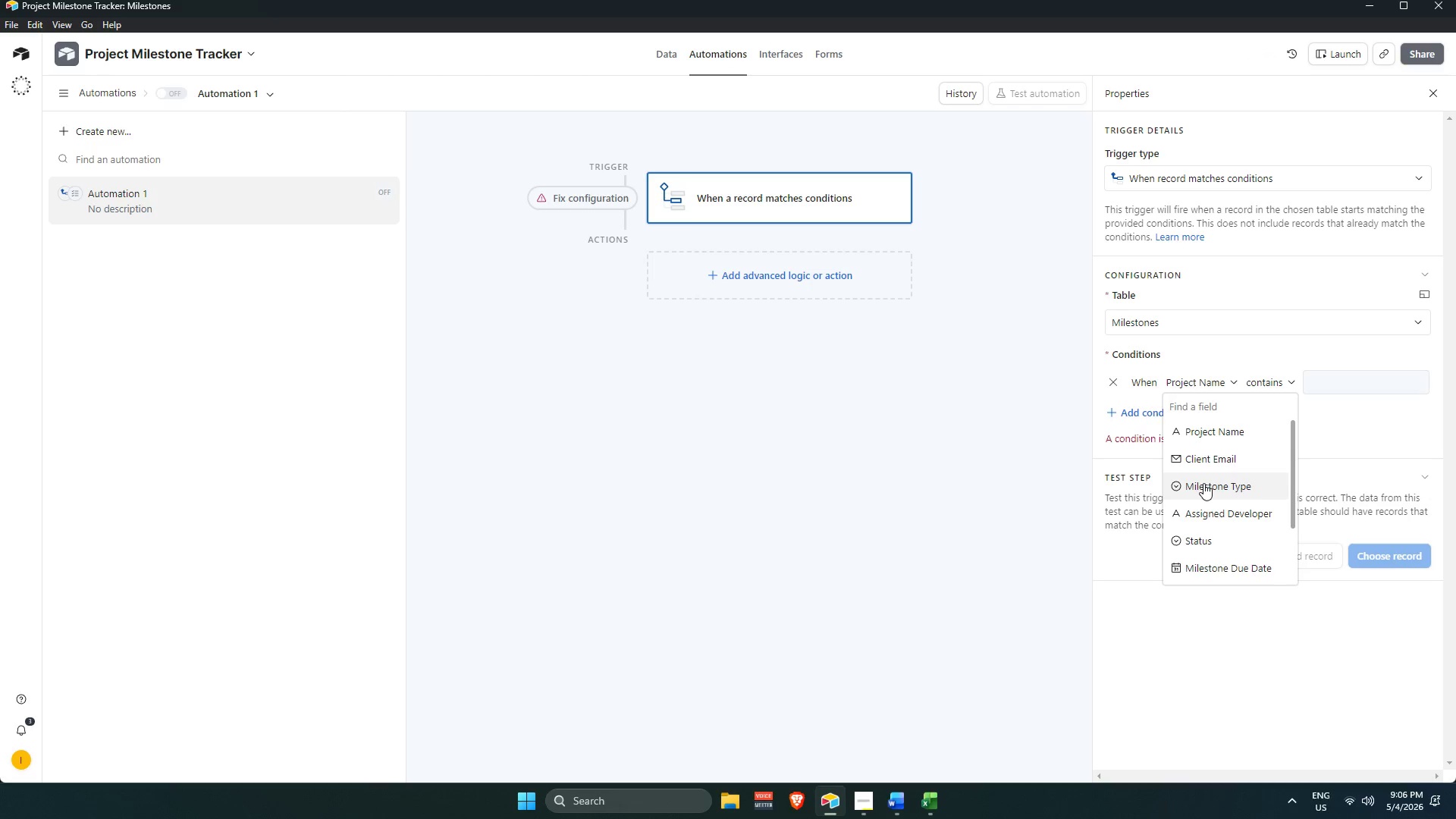 
scroll: coordinate [1215, 529], scroll_direction: down, amount: 2.0
 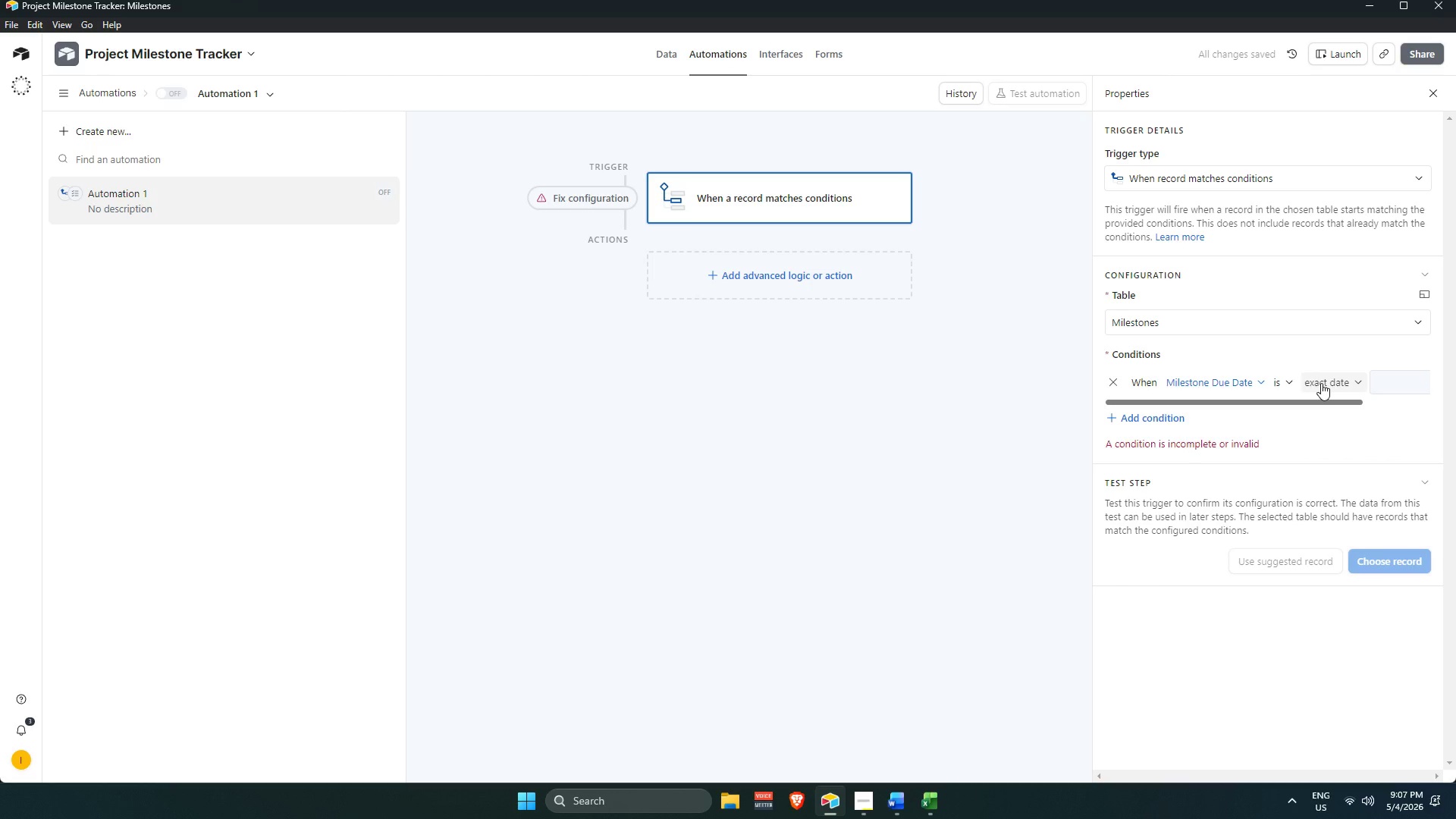 
wait(5.17)
 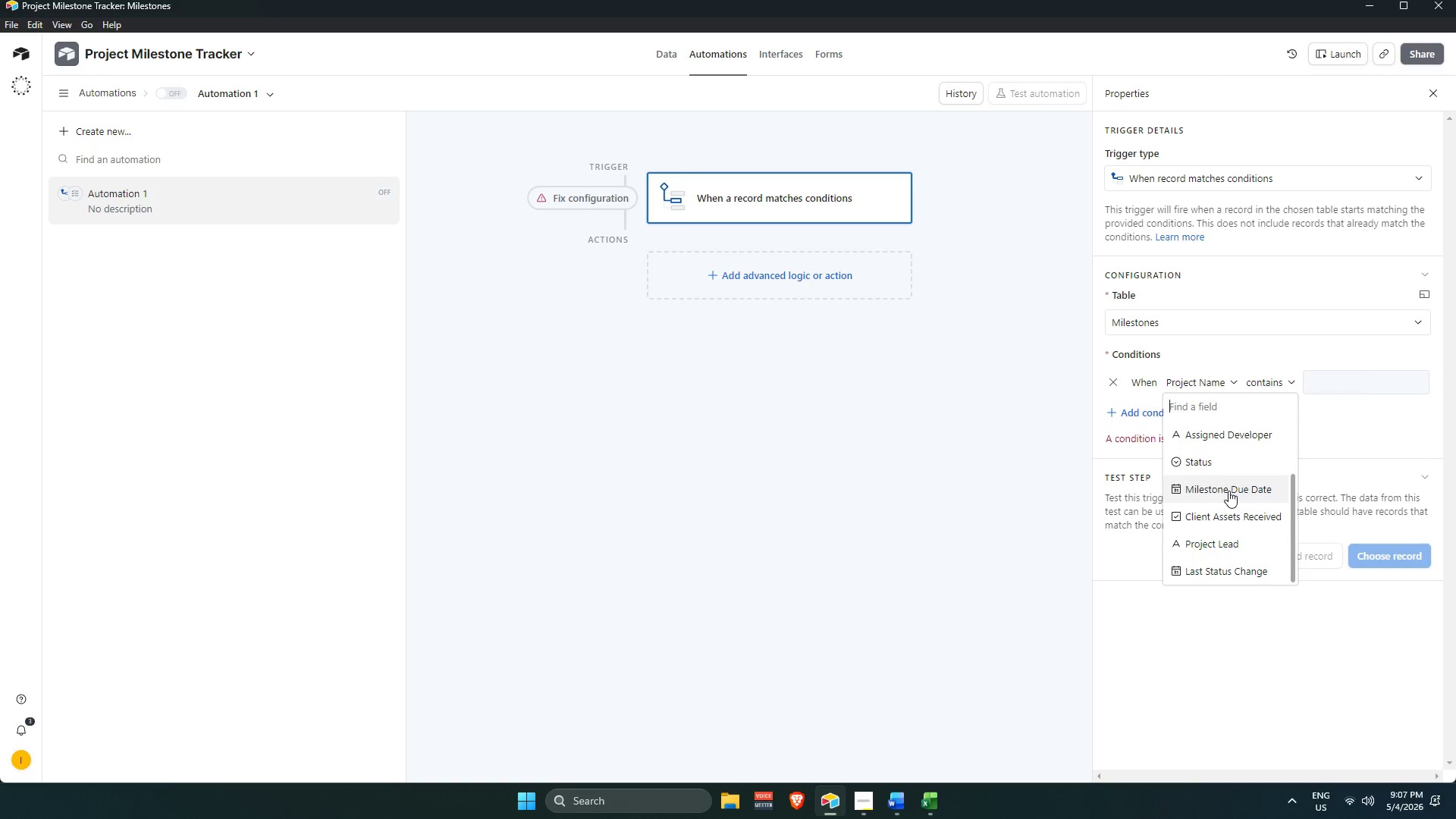 
left_click([1321, 383])
 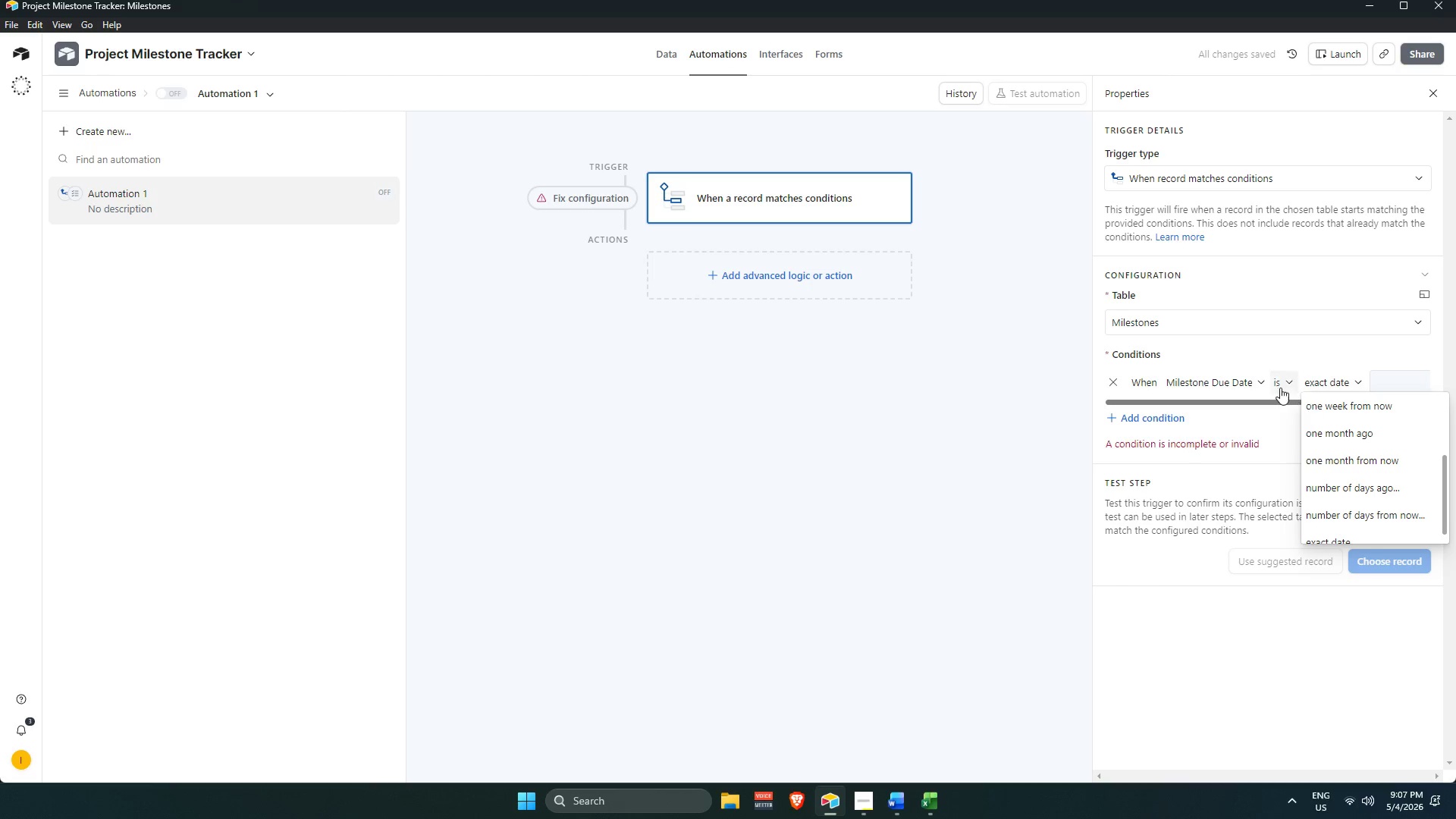 
left_click([1278, 387])
 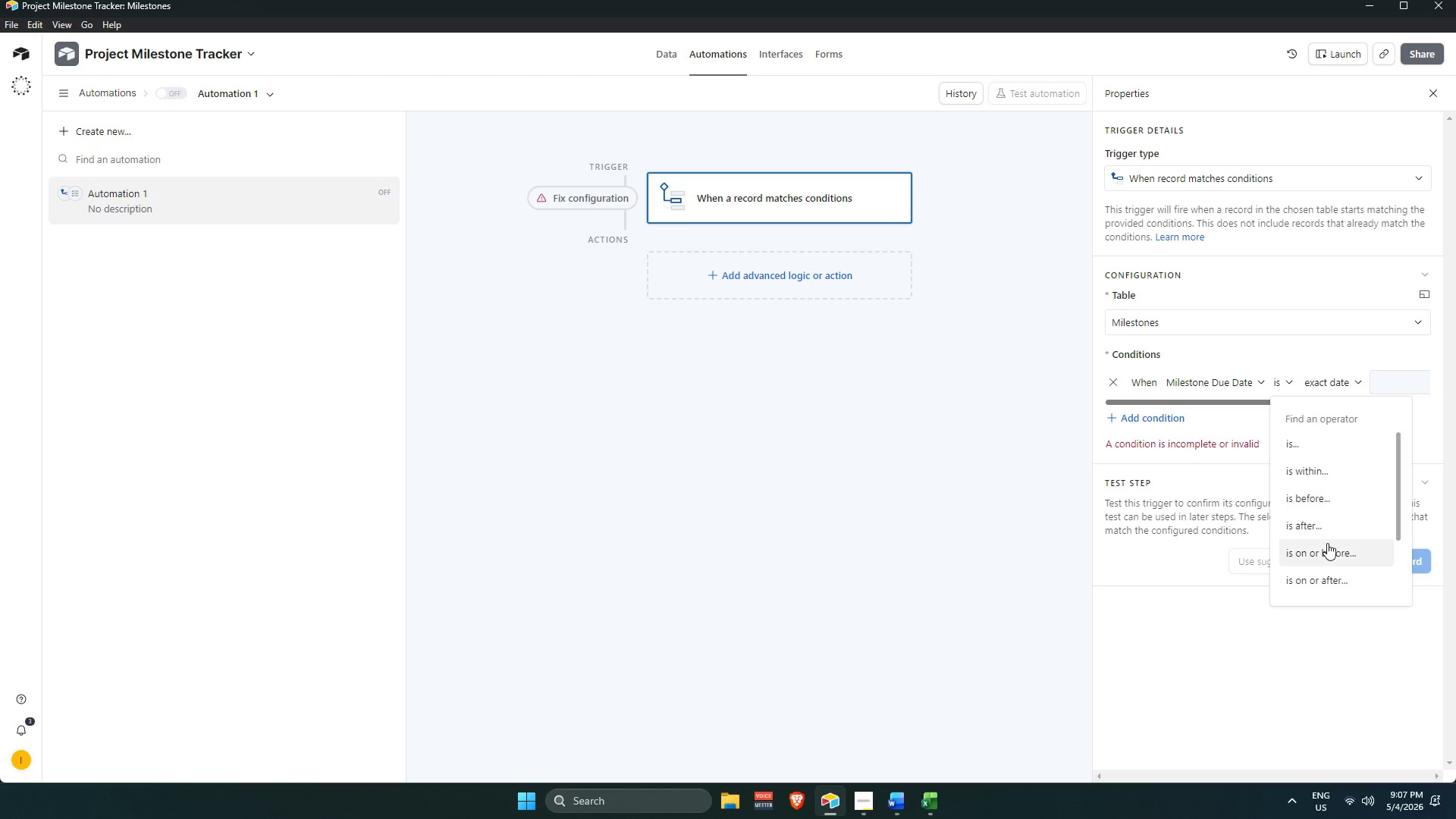 
scroll: coordinate [1330, 478], scroll_direction: down, amount: 6.0
 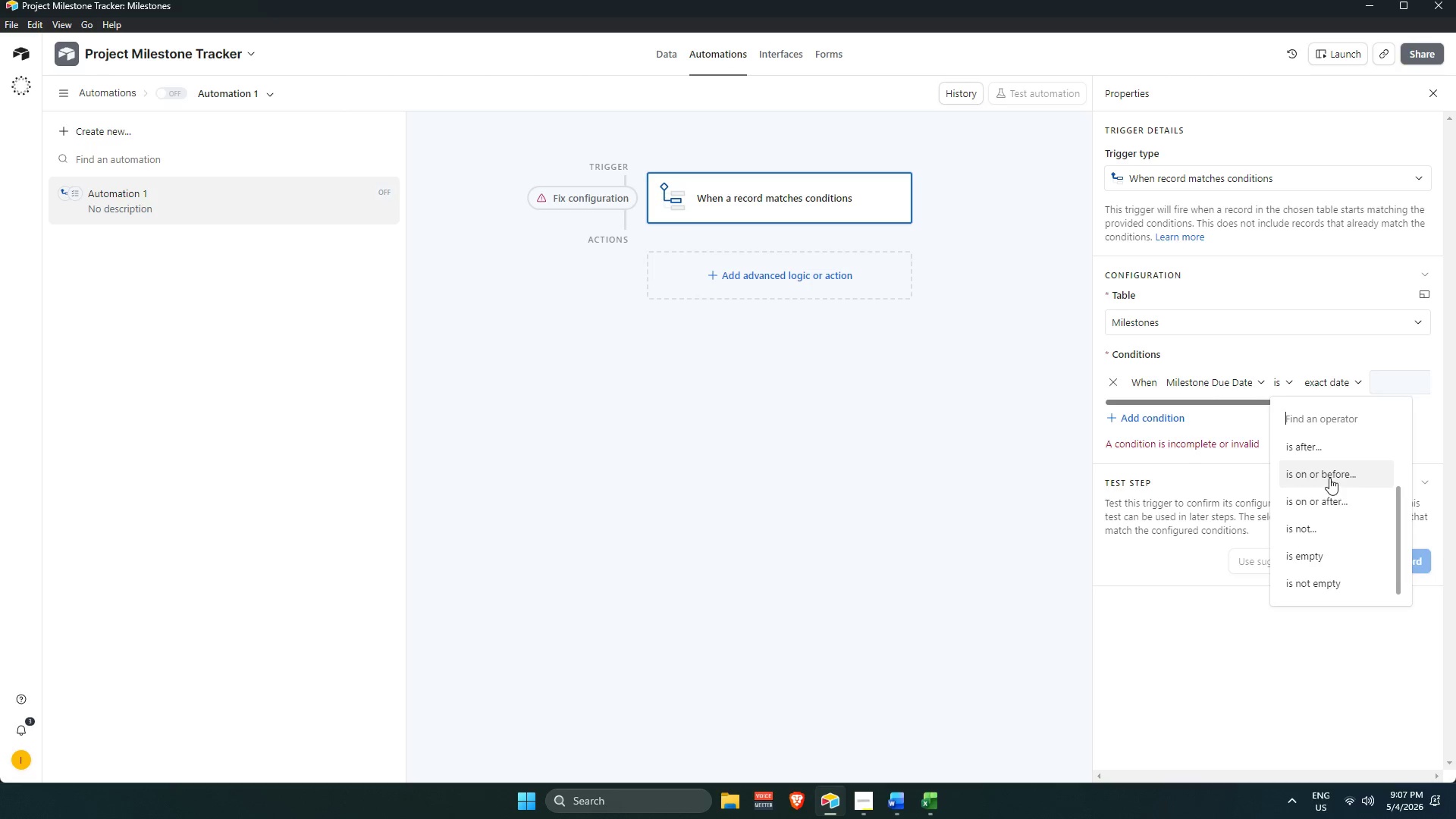 
scroll: coordinate [1329, 477], scroll_direction: up, amount: 1.0
 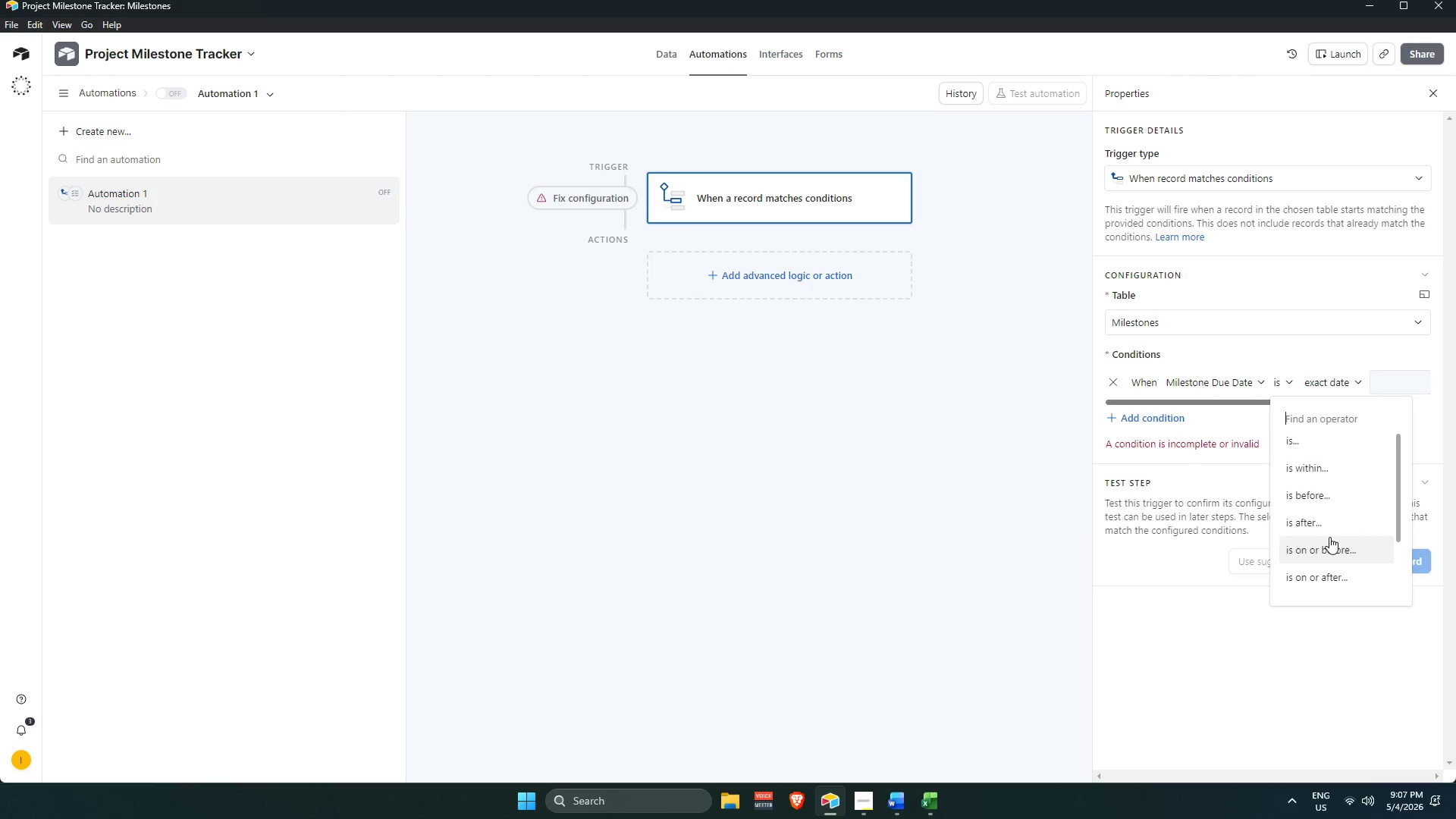 
left_click([1330, 494])
 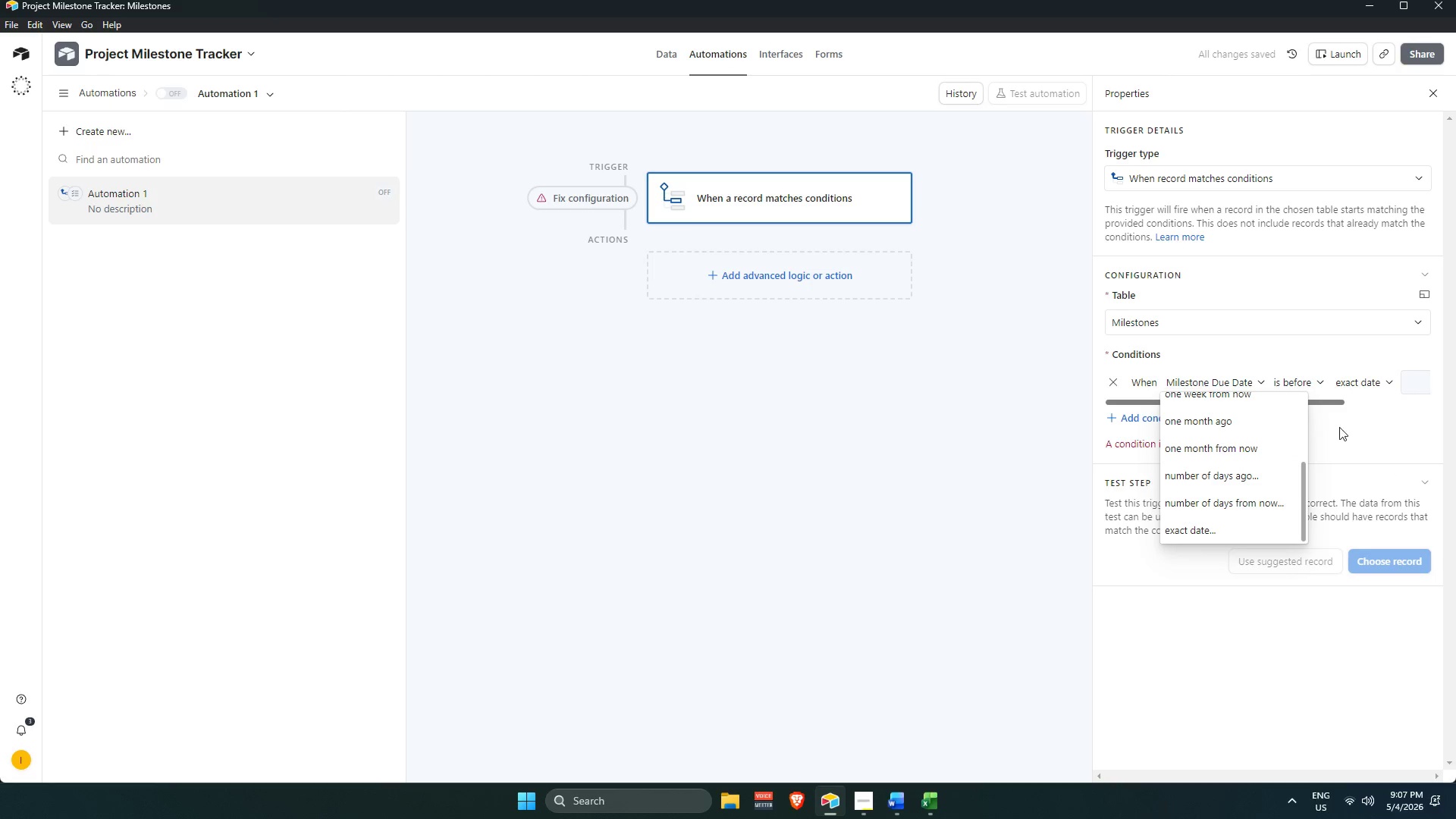 
scroll: coordinate [1224, 471], scroll_direction: up, amount: 8.0
 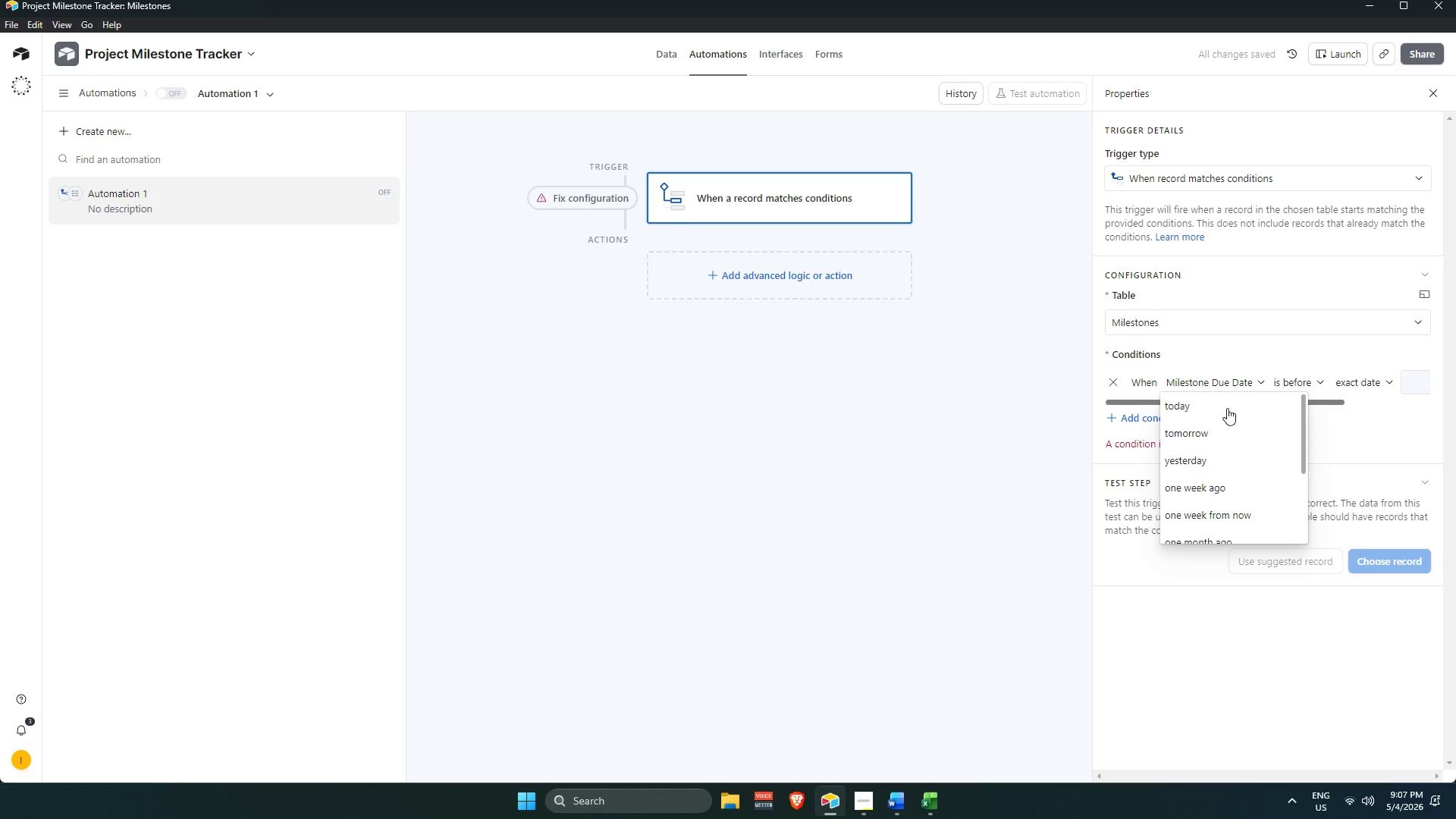 
mouse_move([1211, 407])
 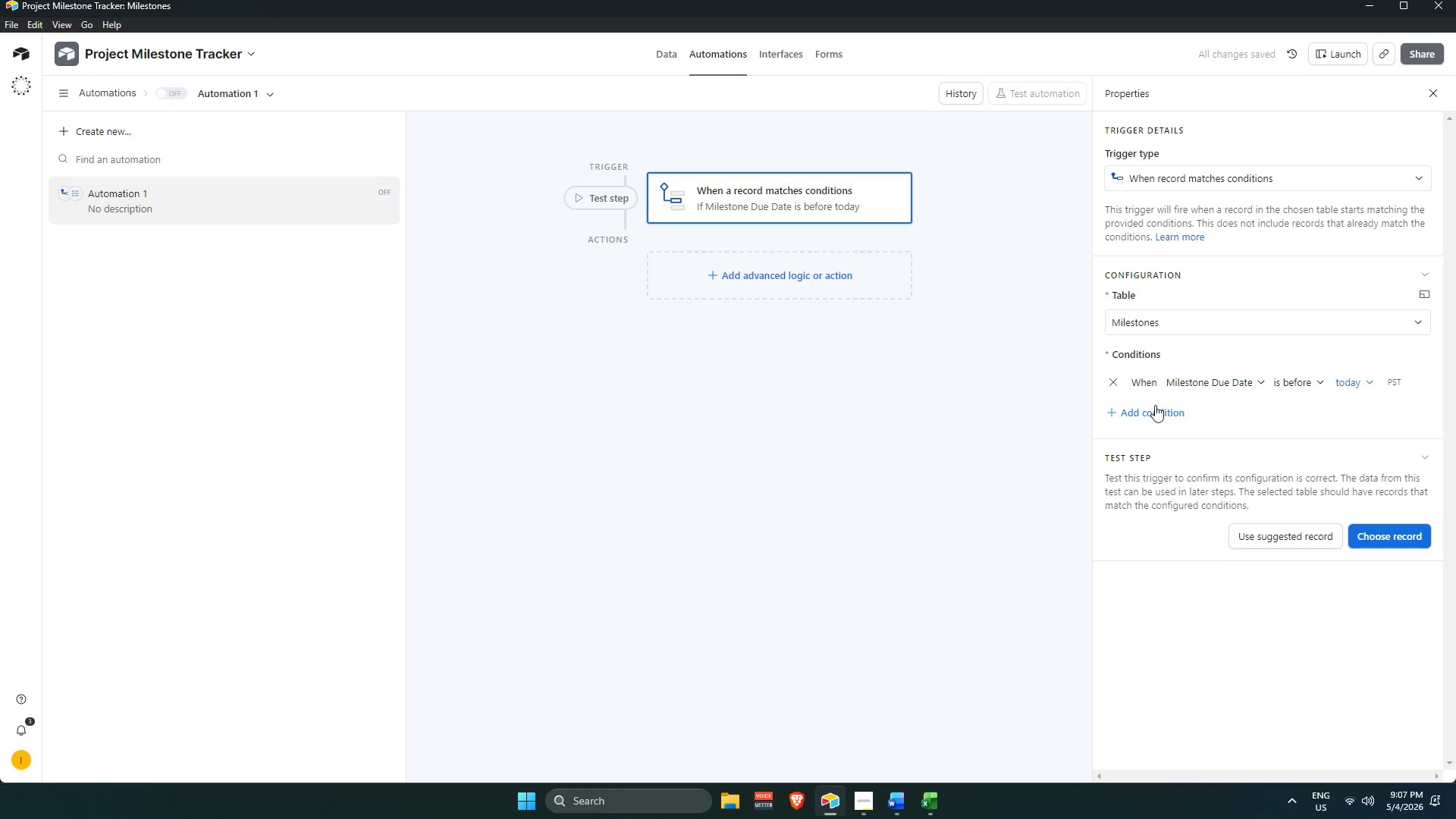 
left_click([1155, 413])
 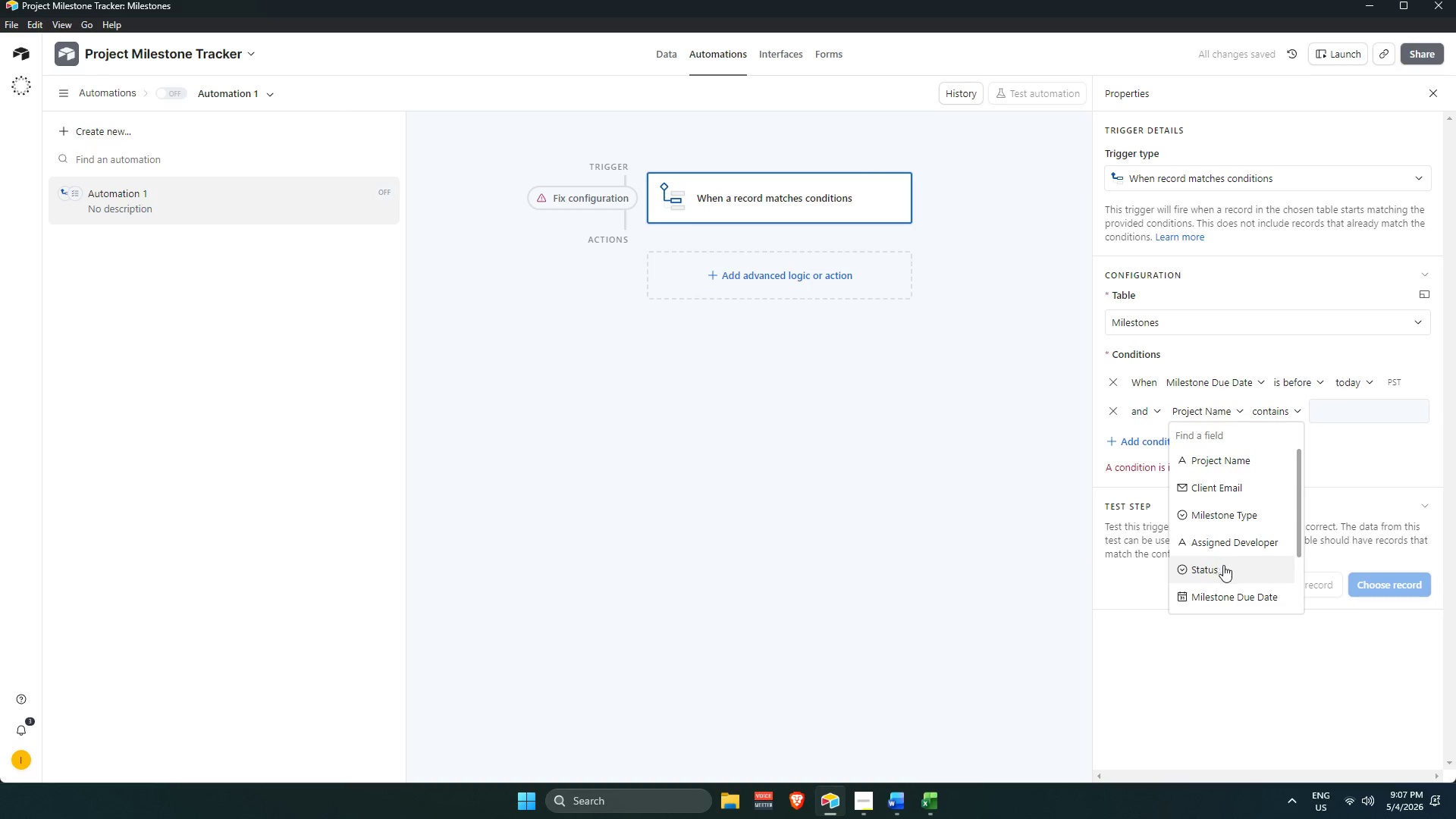 
left_click([1276, 412])
 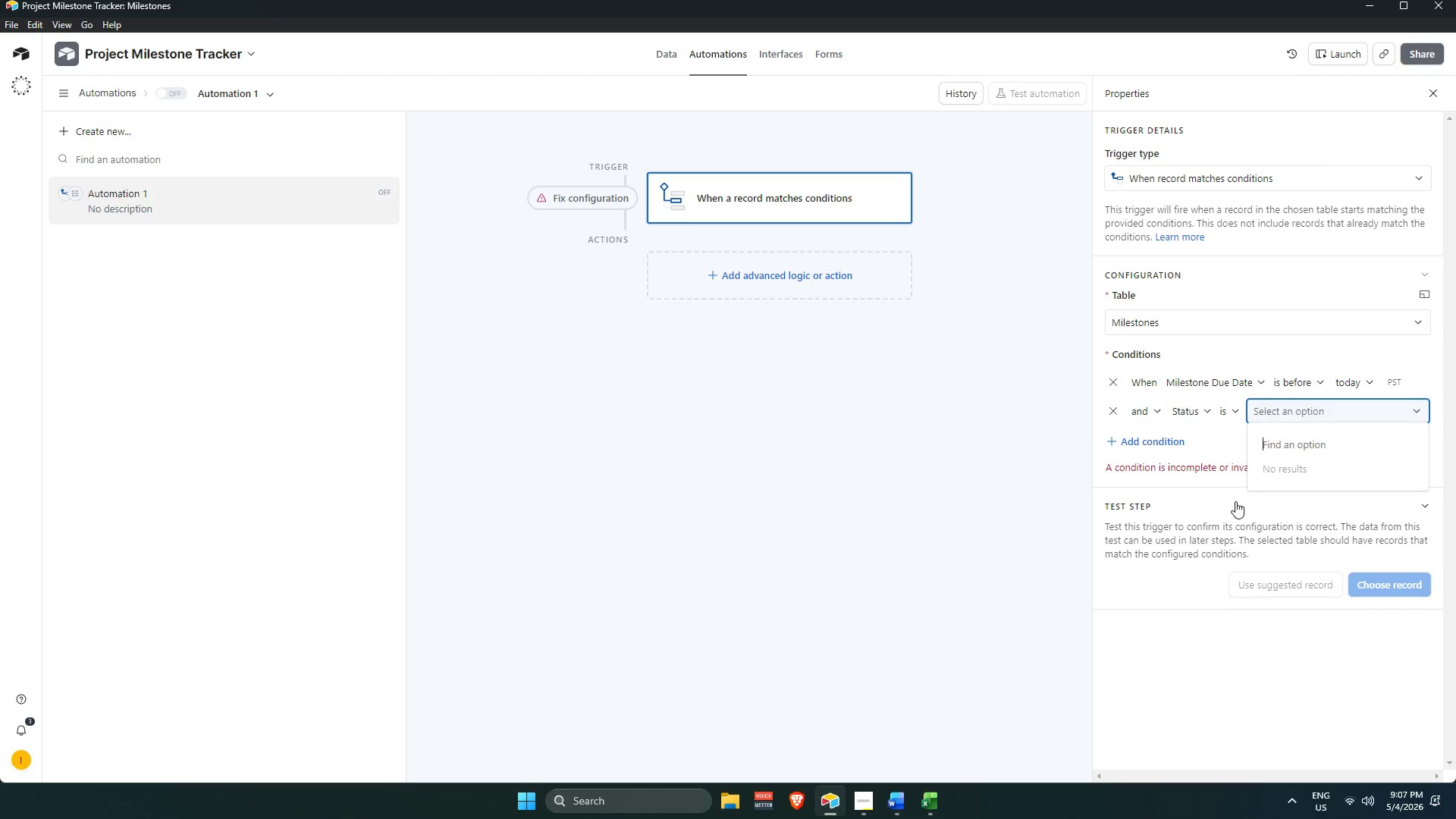 
wait(22.09)
 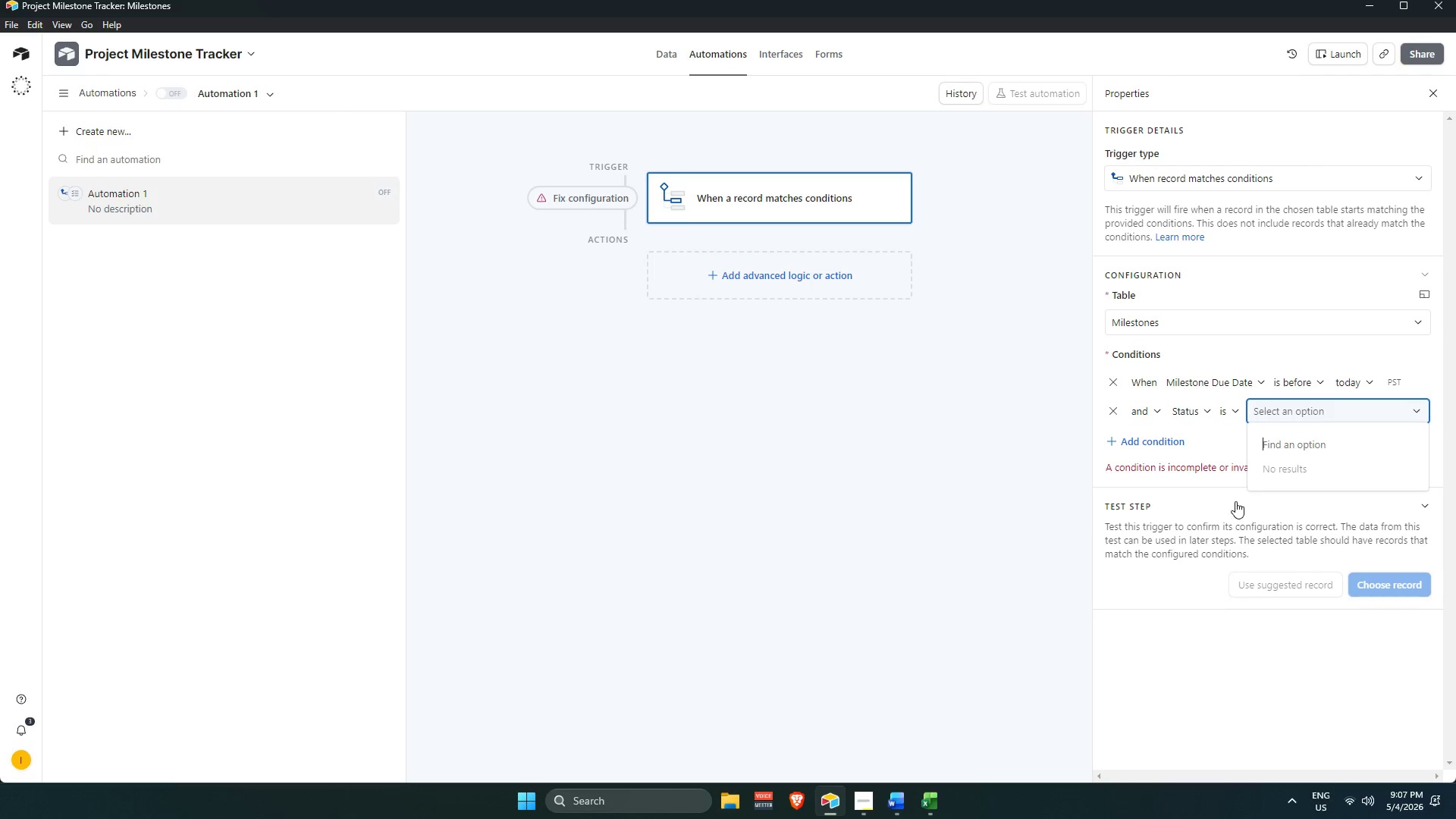 
left_click([672, 58])
 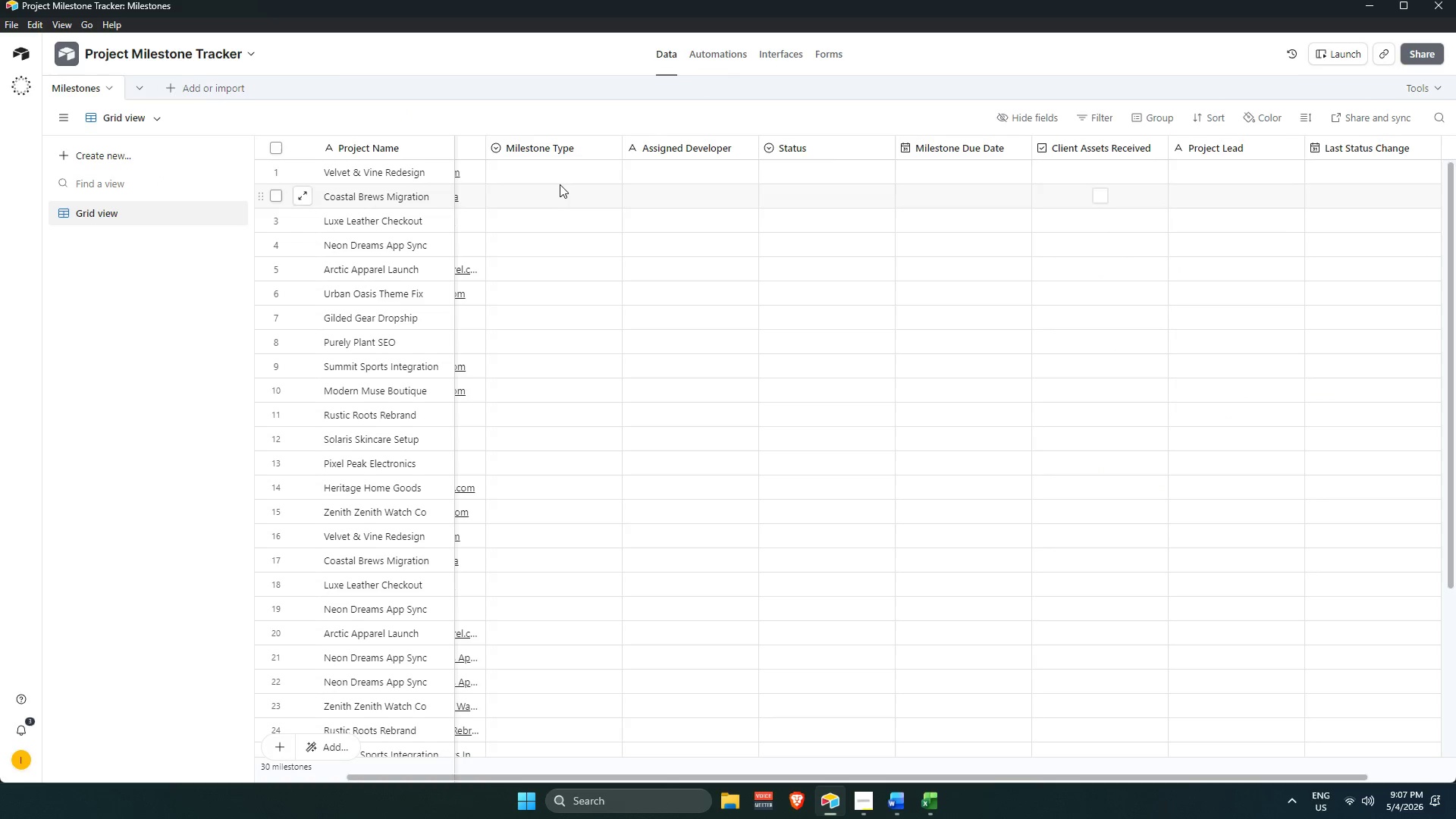 
mouse_move([553, 160])
 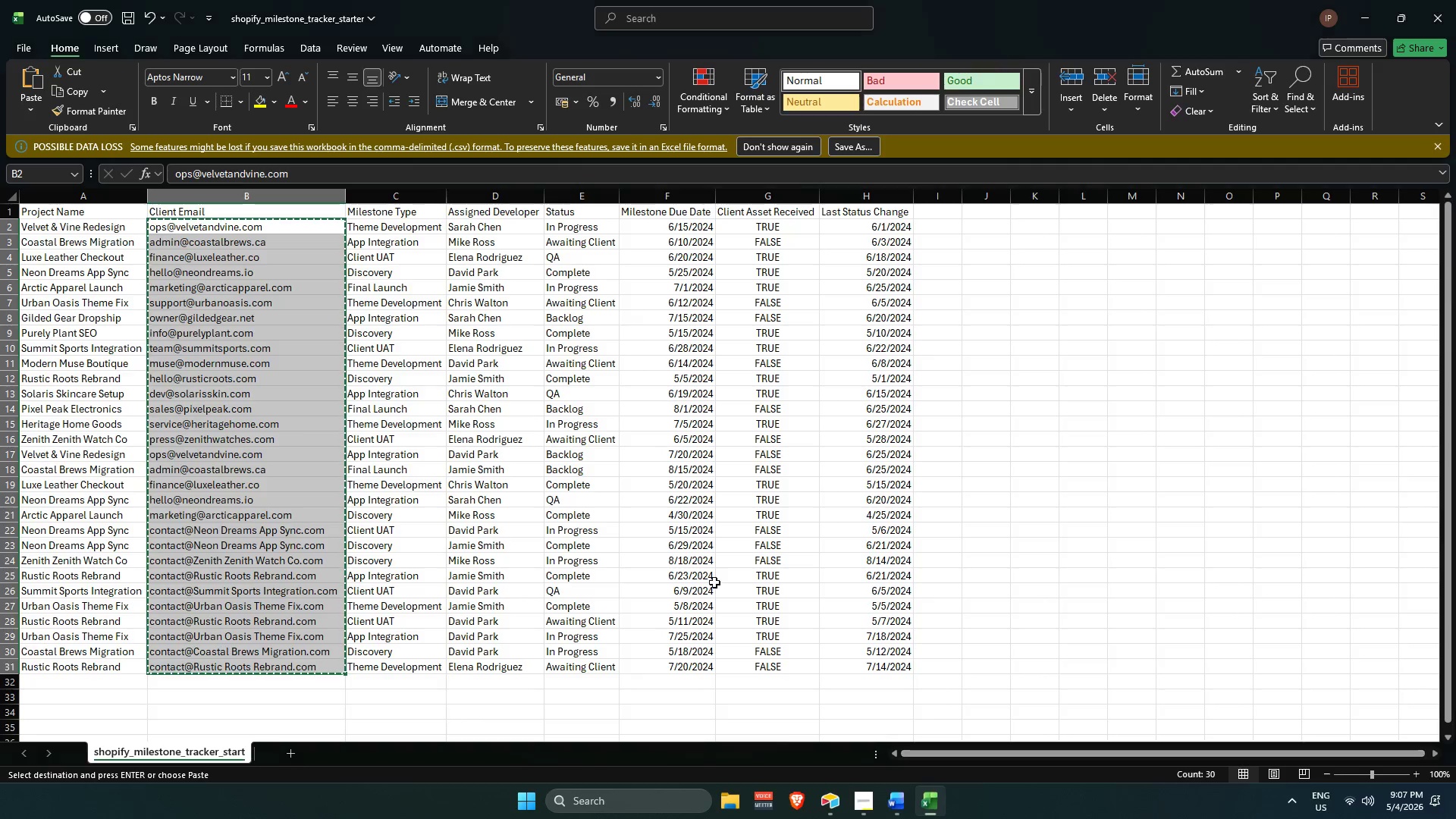 
wait(9.04)
 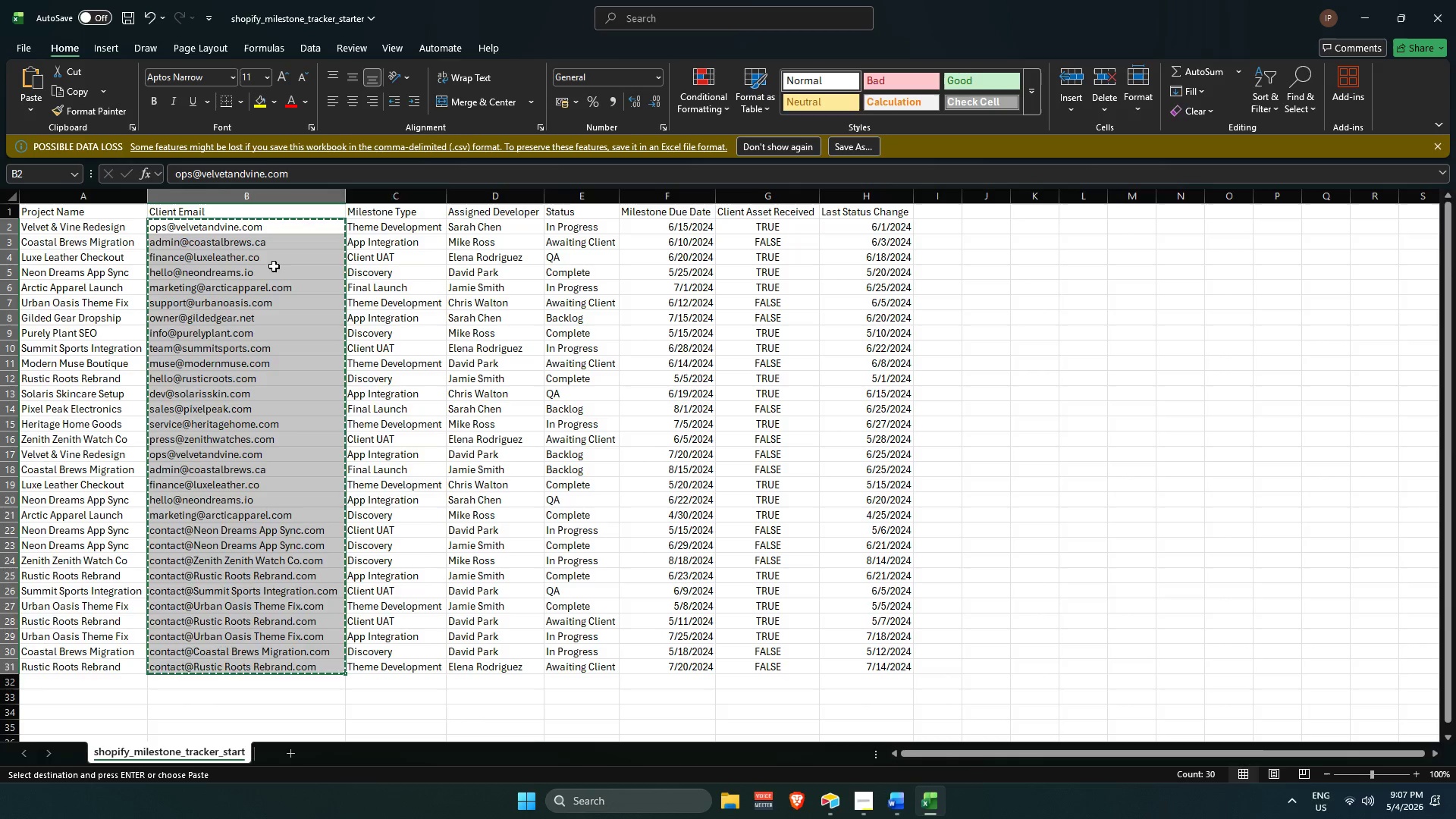 
key(Control+C)
 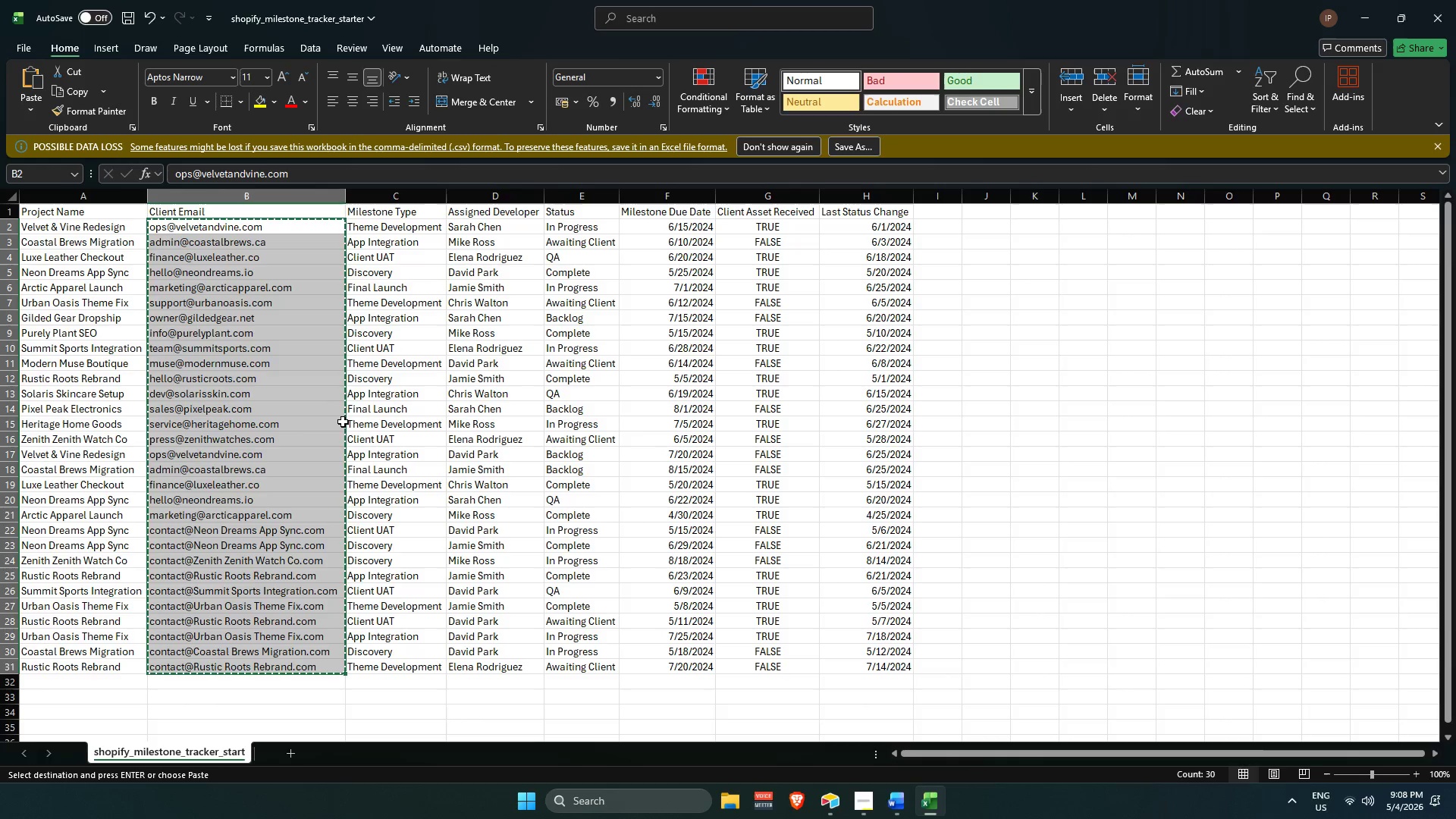 
key(Alt+AltLeft)
 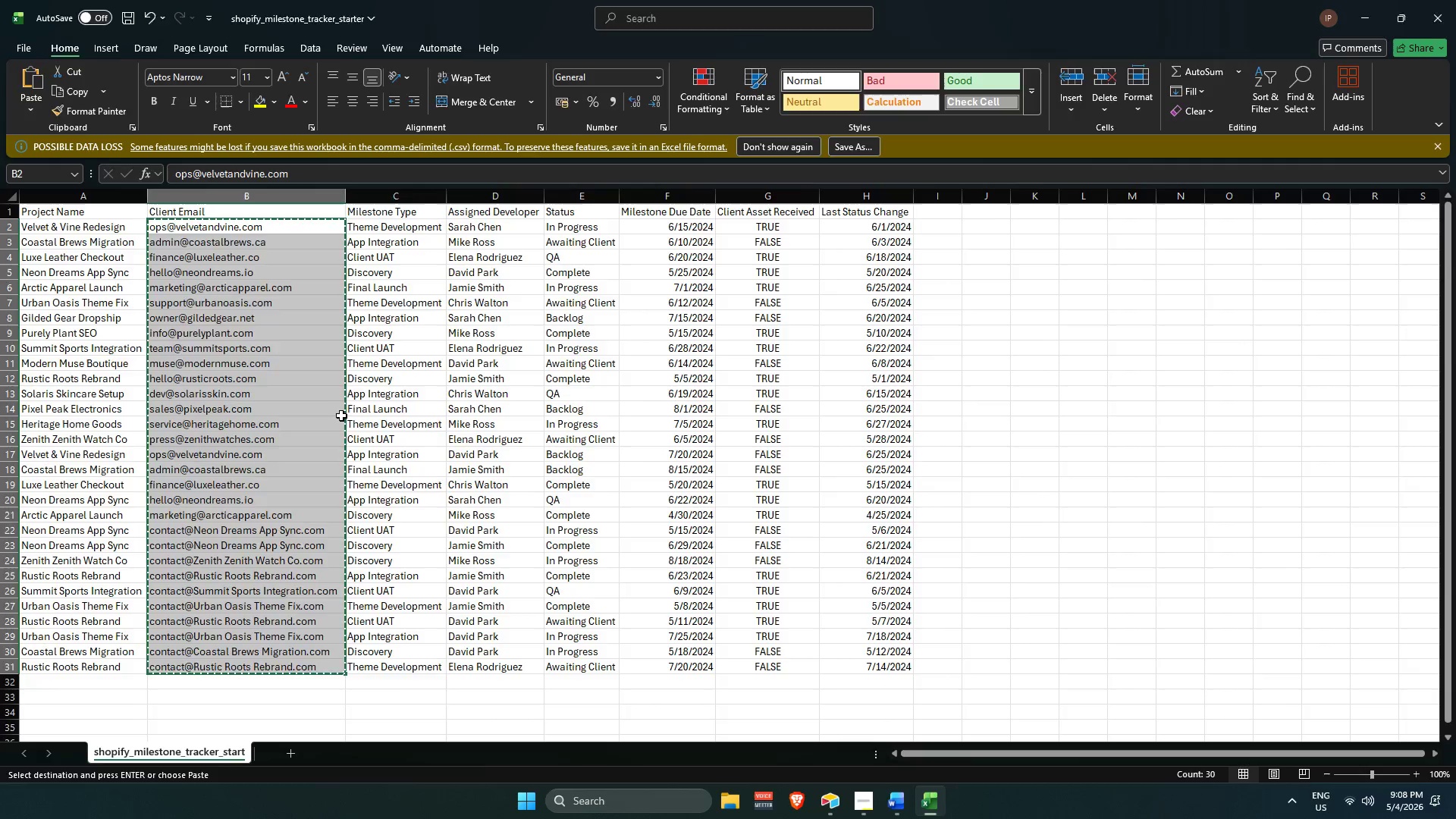 
key(Alt+Tab)
 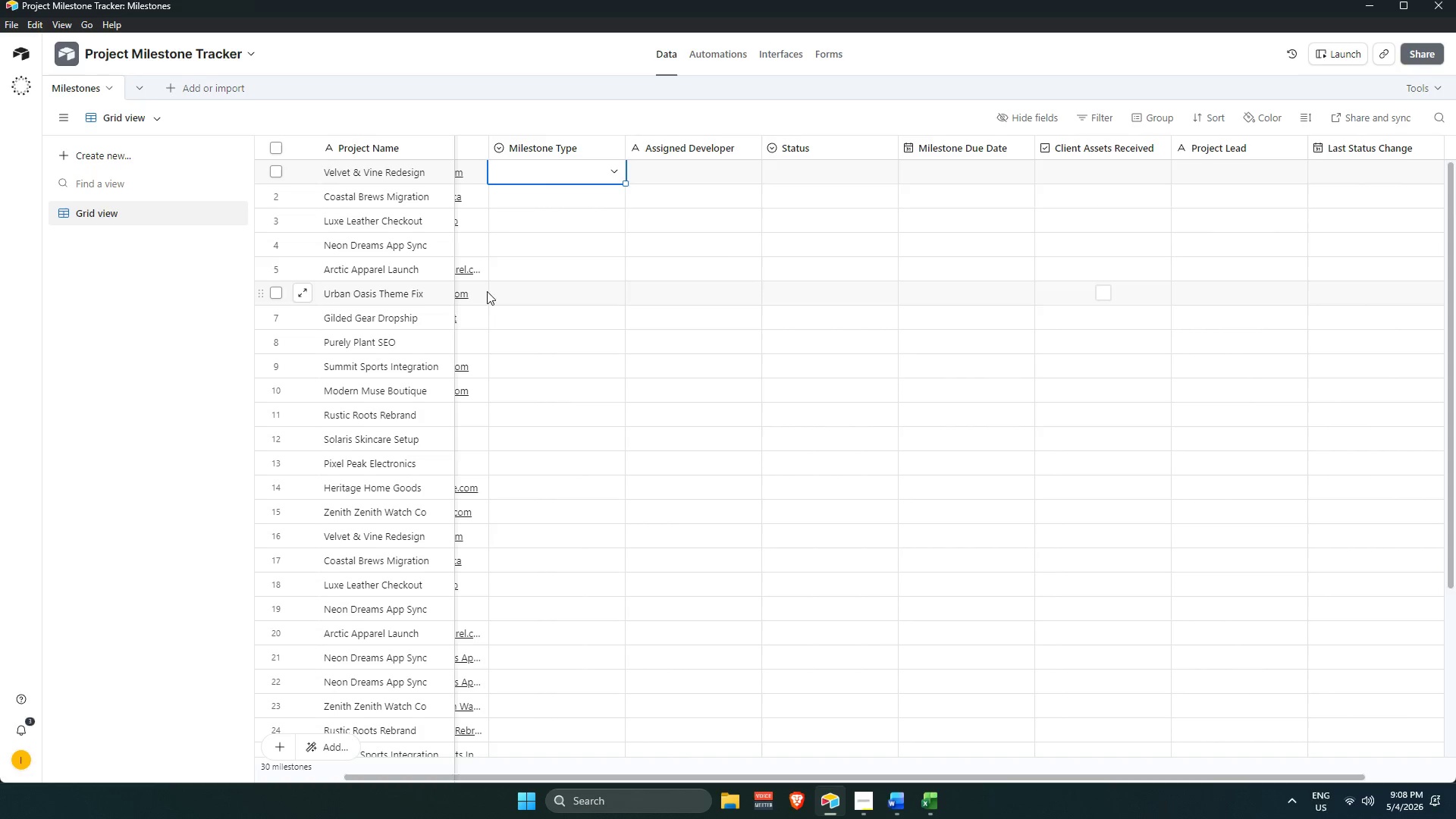 
key(Alt+AltLeft)
 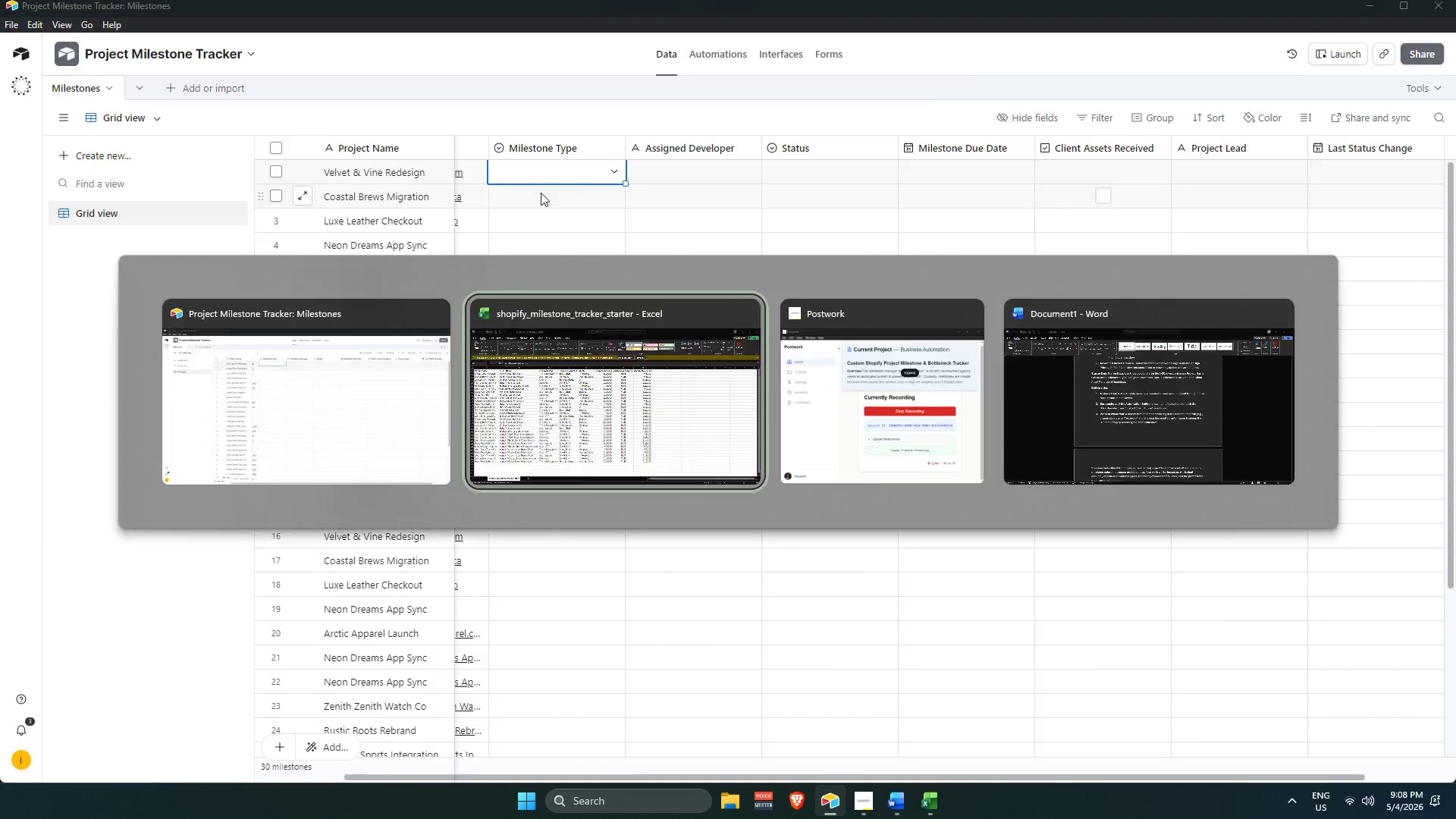 
key(Alt+Tab)
 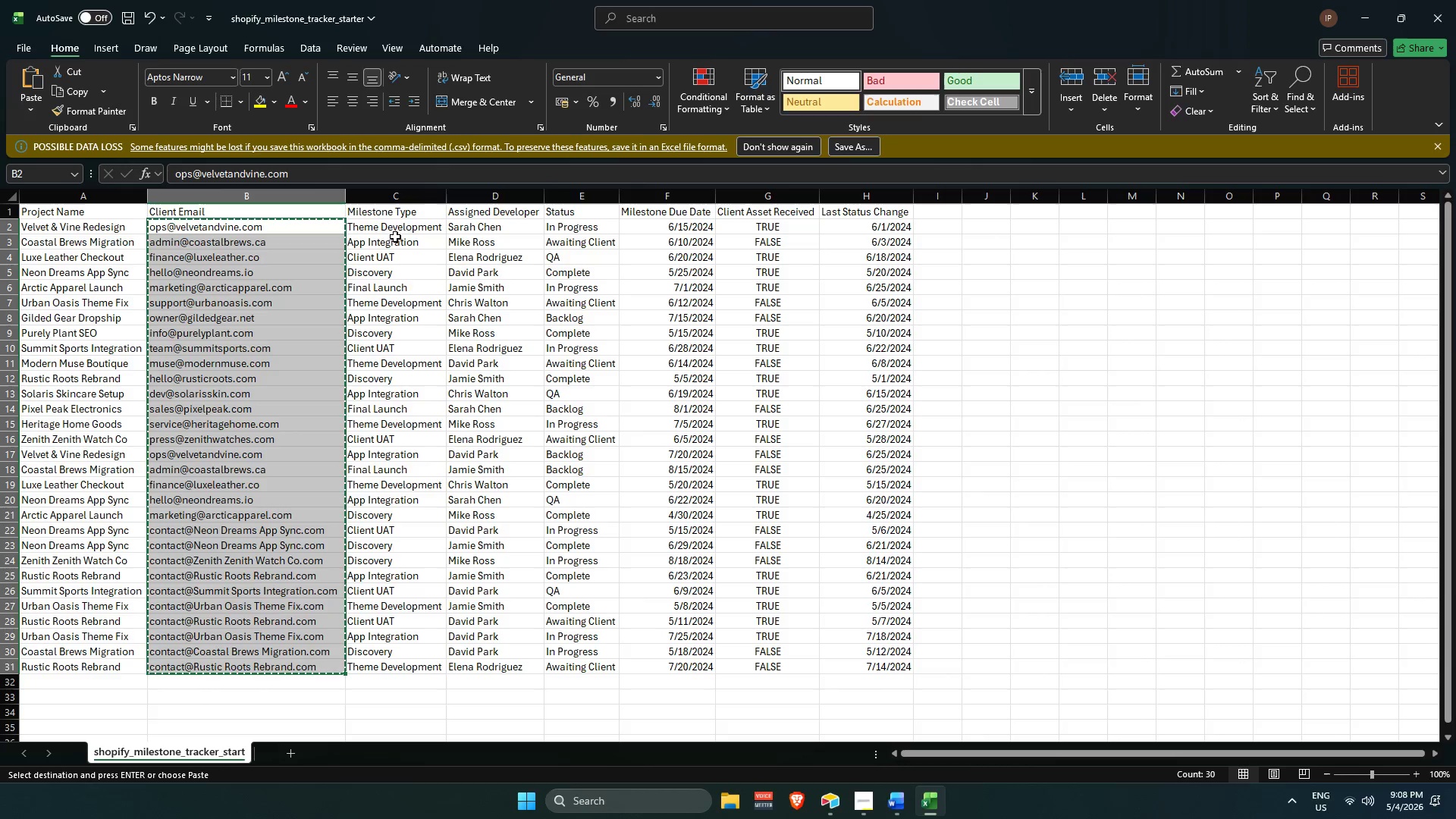 
key(Alt+AltLeft)
 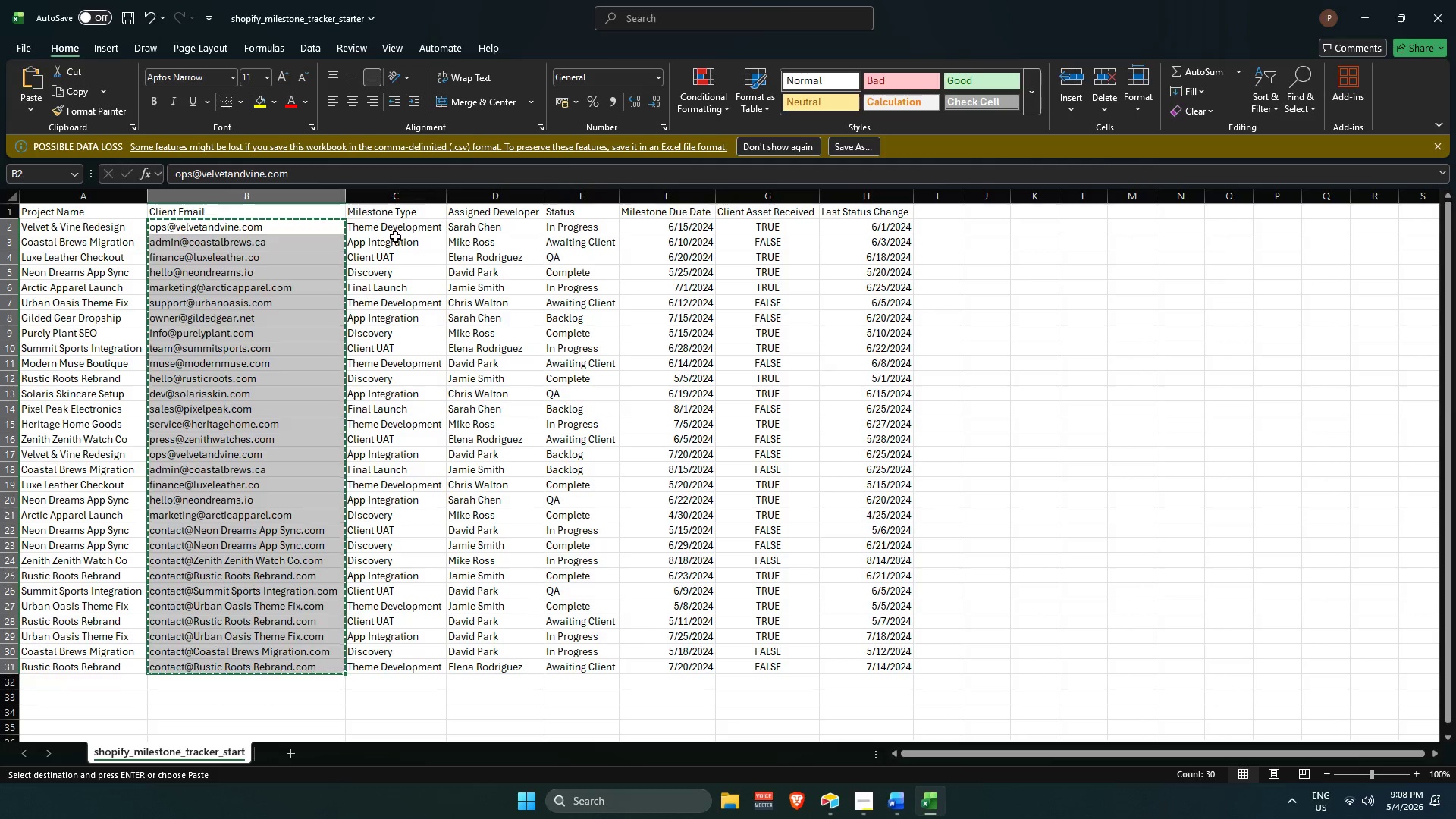 
key(Alt+Tab)
 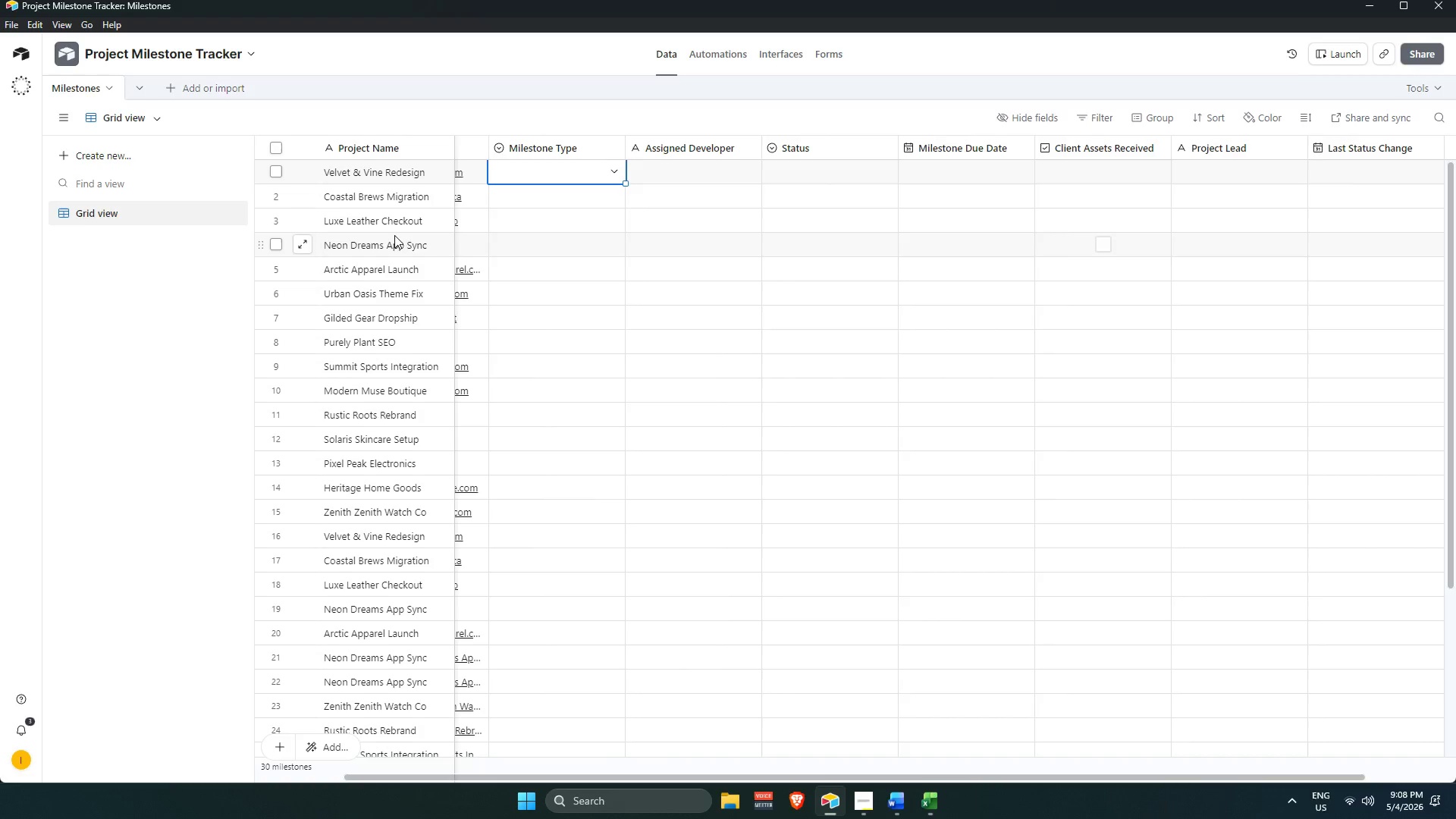 
key(Alt+AltLeft)
 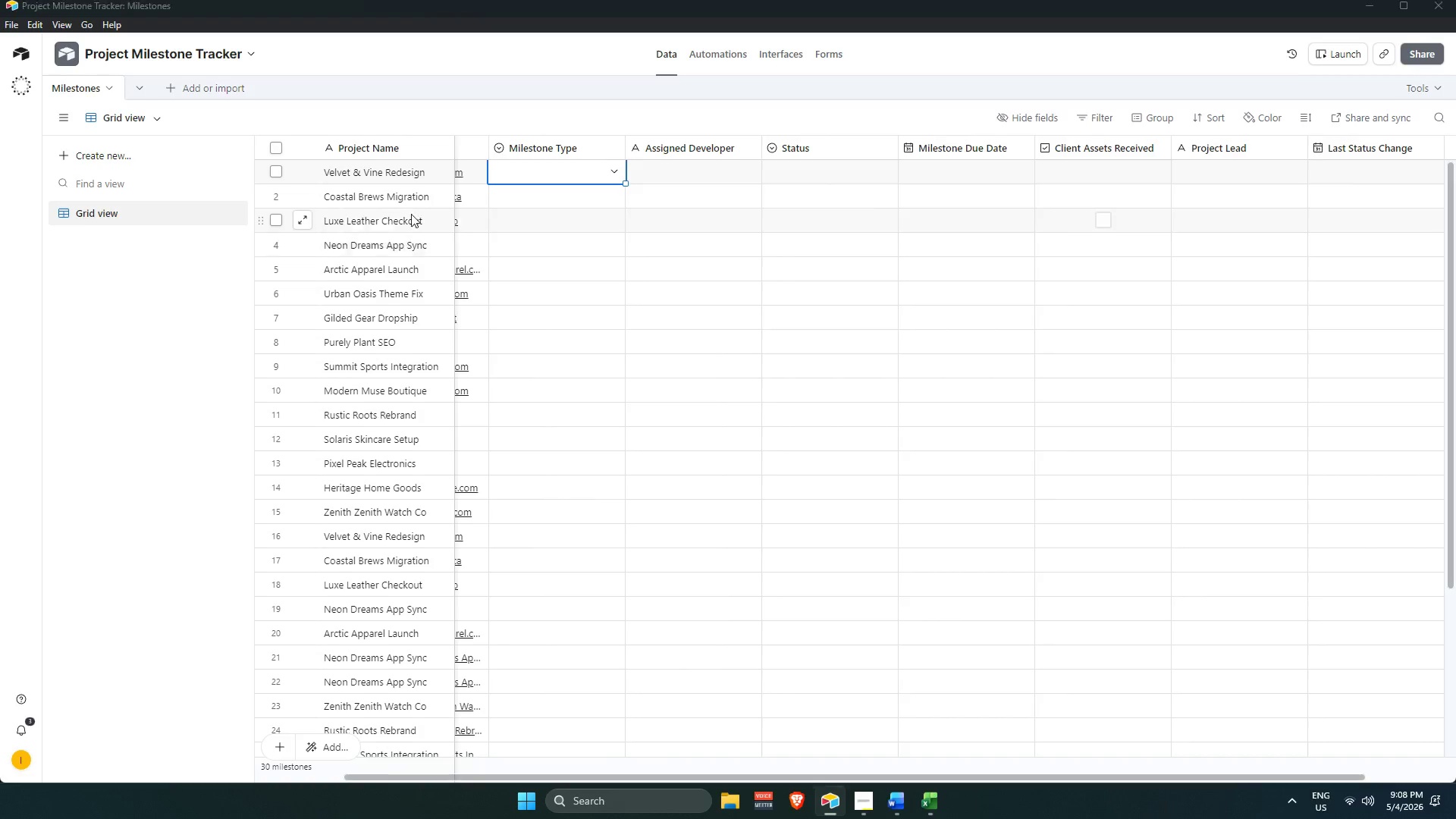 
key(Alt+Tab)
 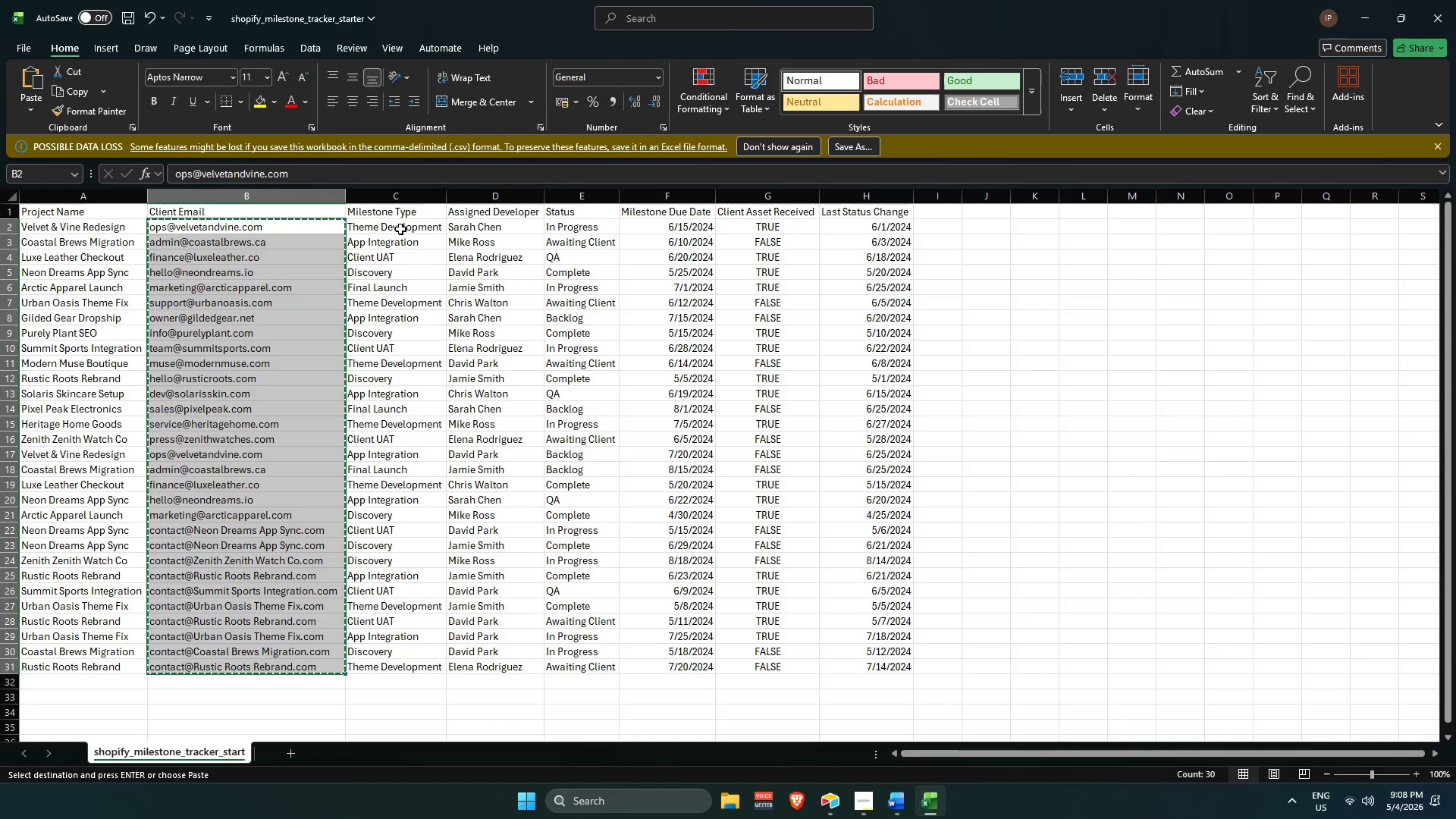 
left_click_drag(start_coordinate=[403, 229], to_coordinate=[397, 655])
 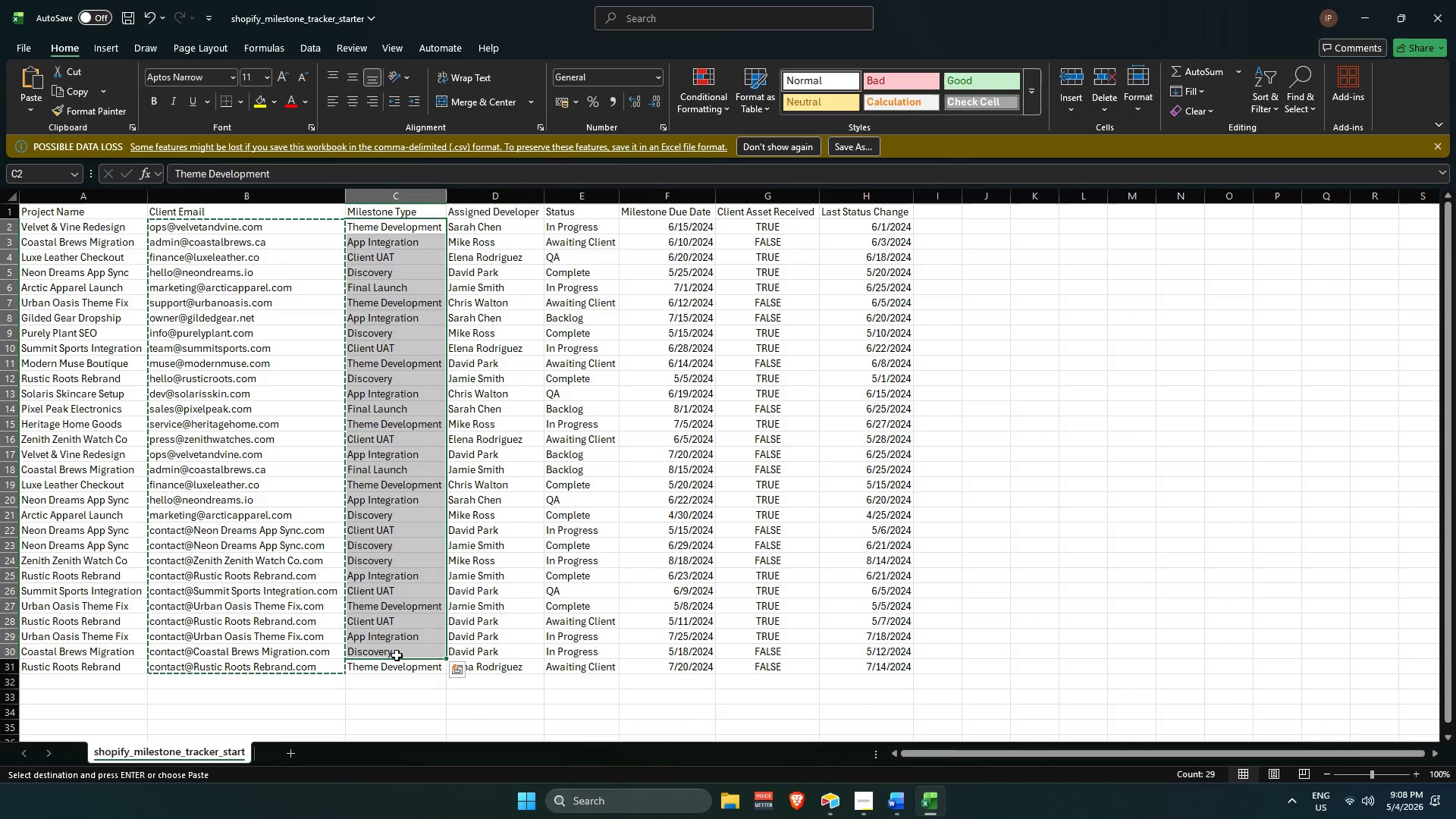 
left_click([397, 655])
 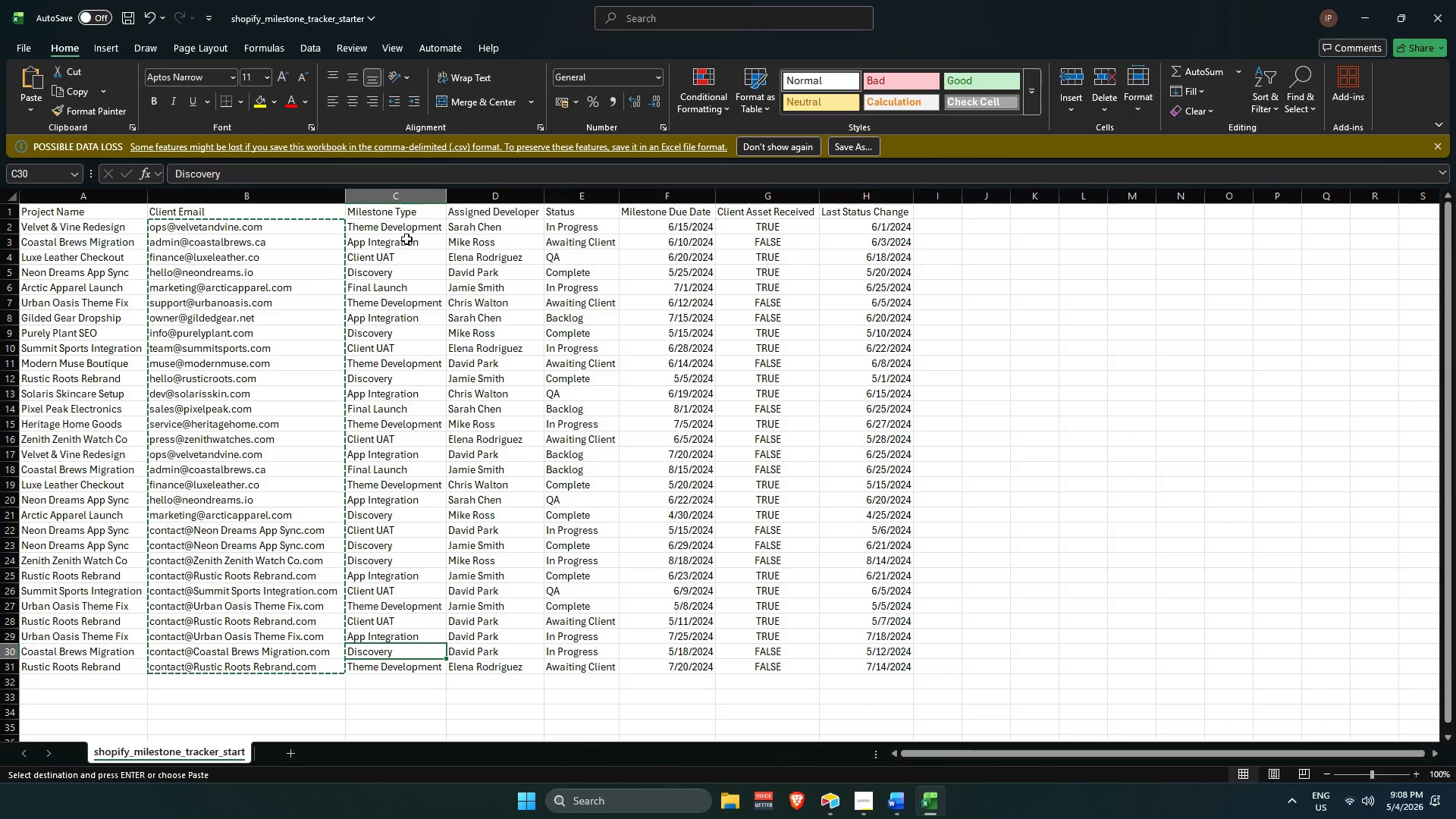 
left_click_drag(start_coordinate=[406, 228], to_coordinate=[432, 665])
 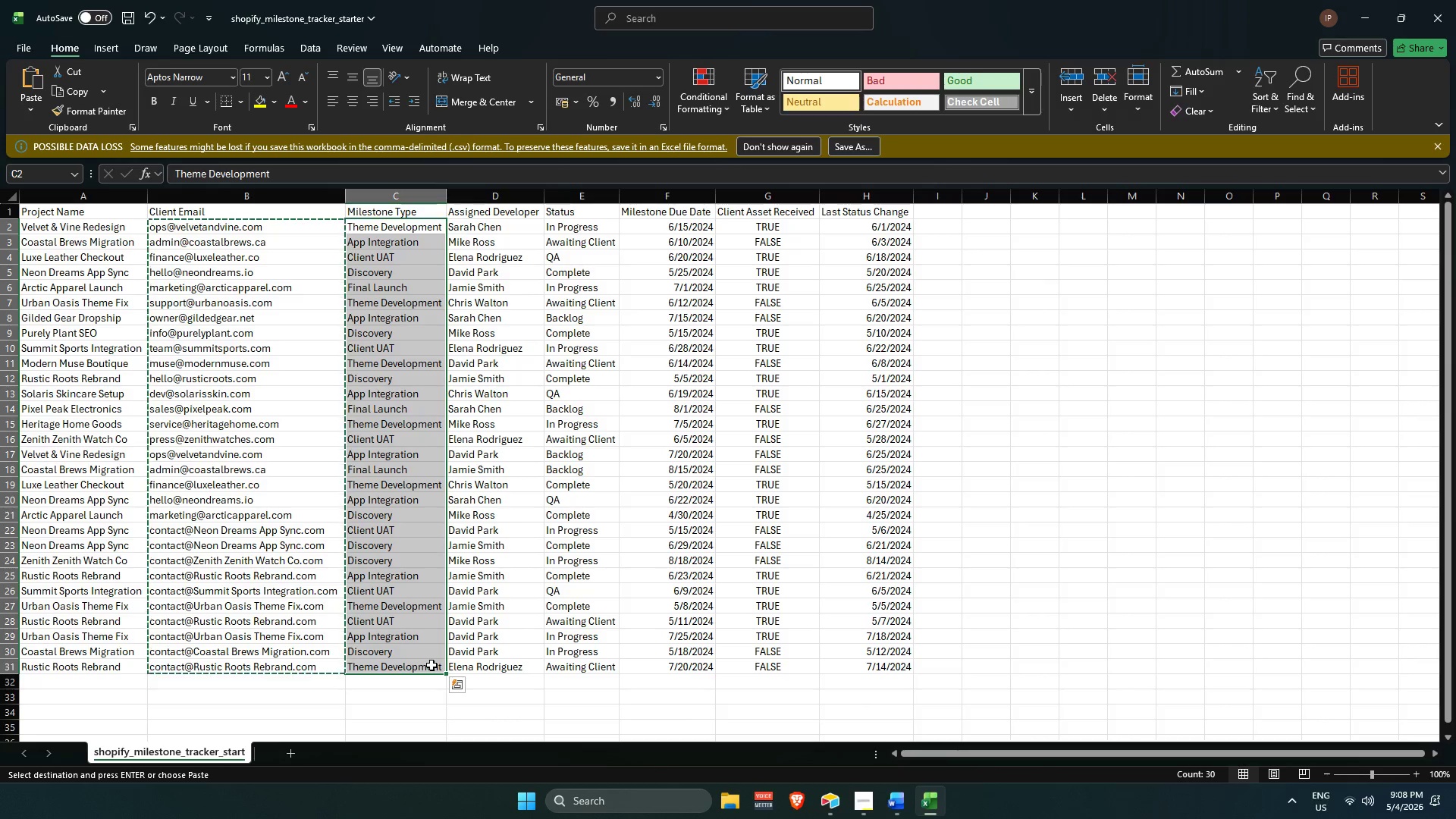 
key(Control+C)
 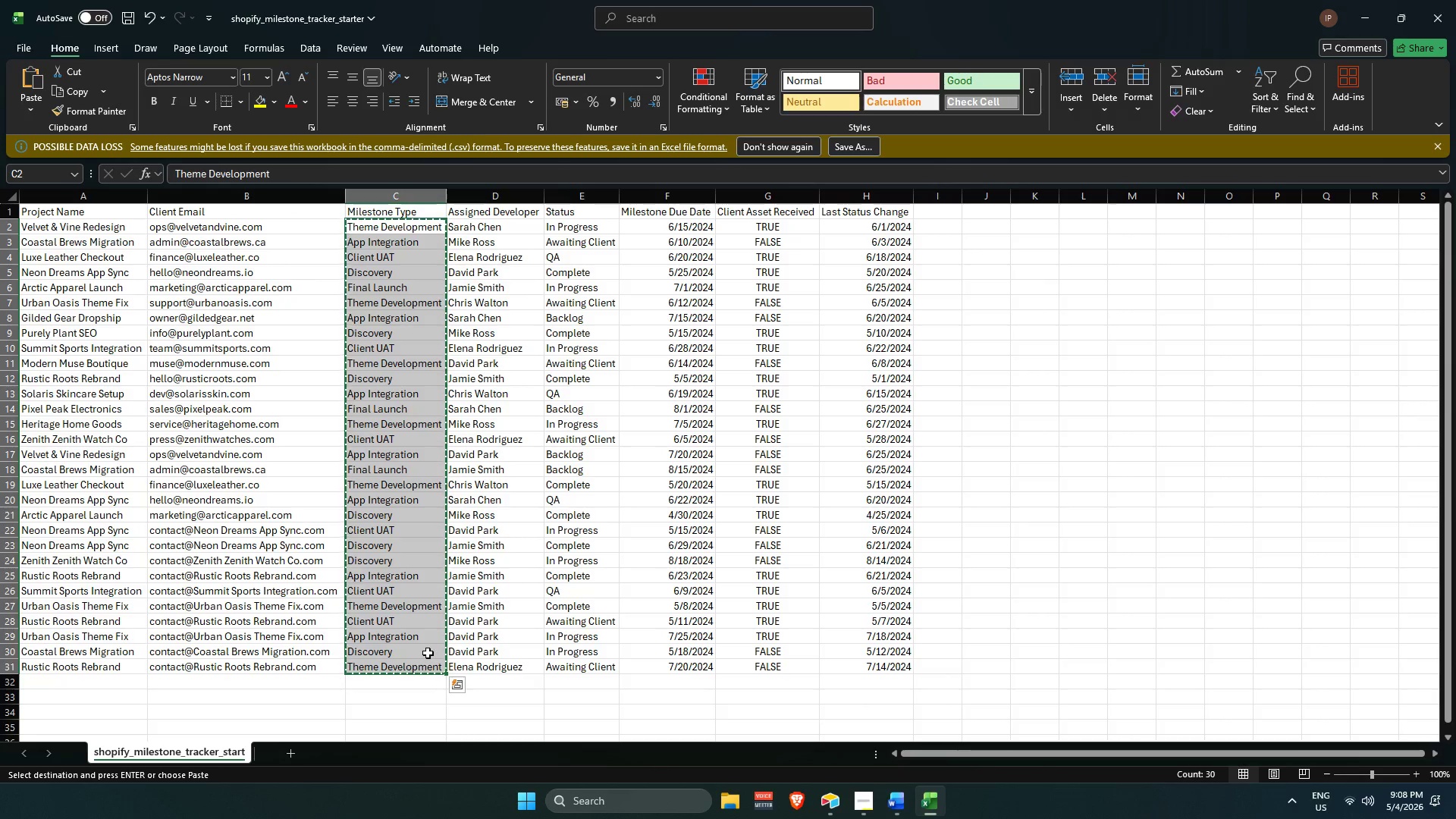 
key(Alt+AltLeft)
 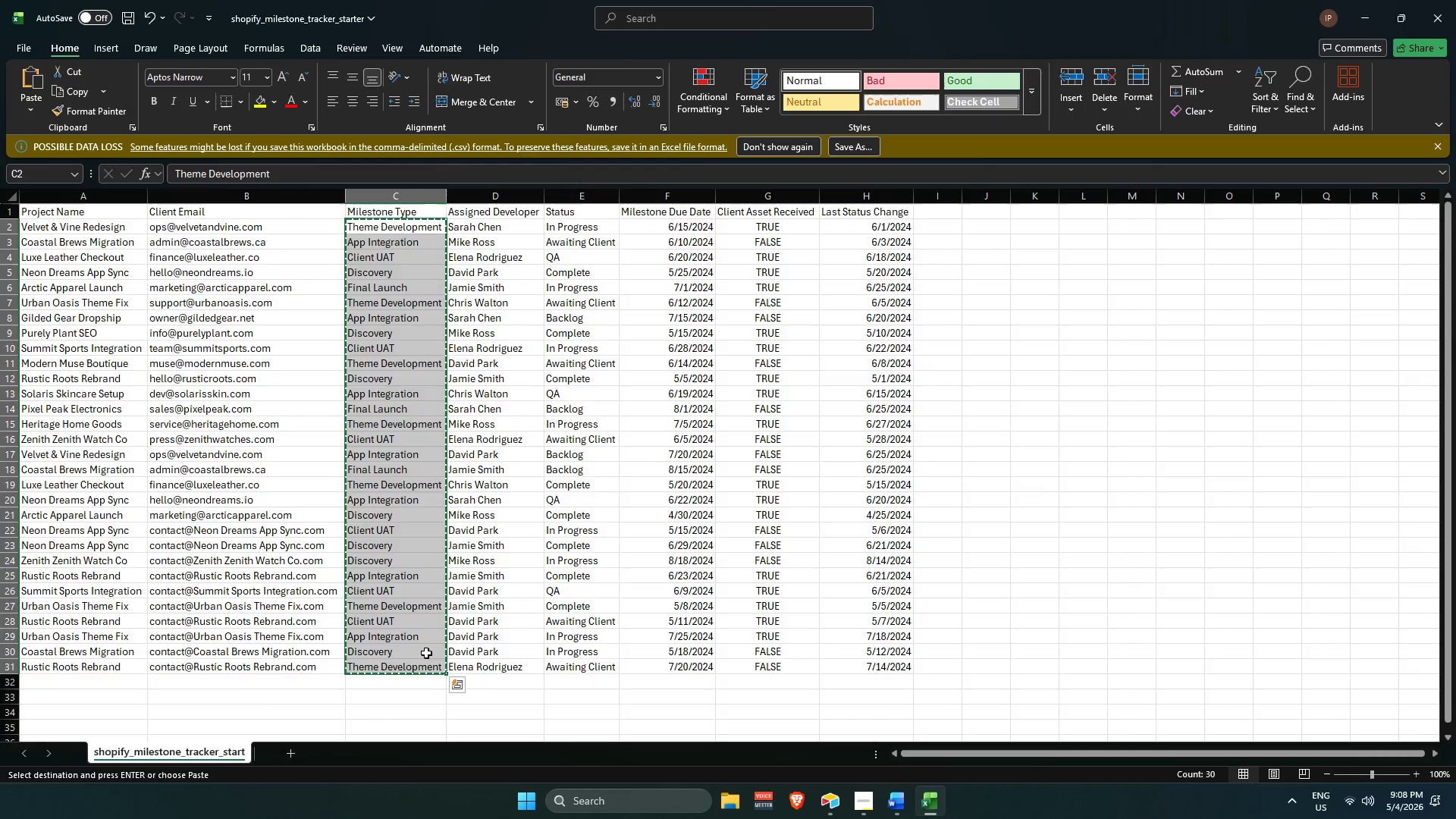 
key(Alt+Tab)
 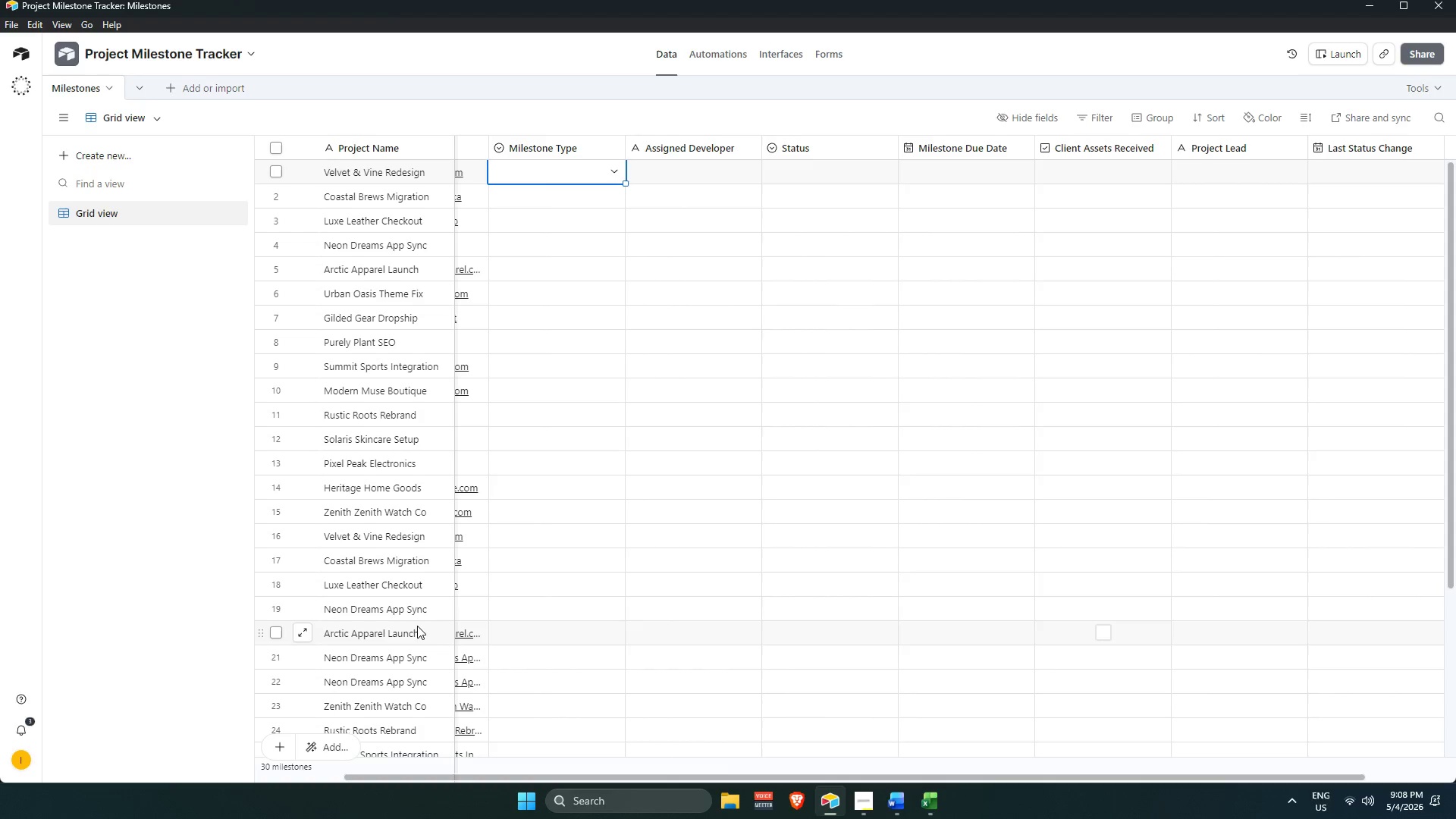 
key(Control+V)
 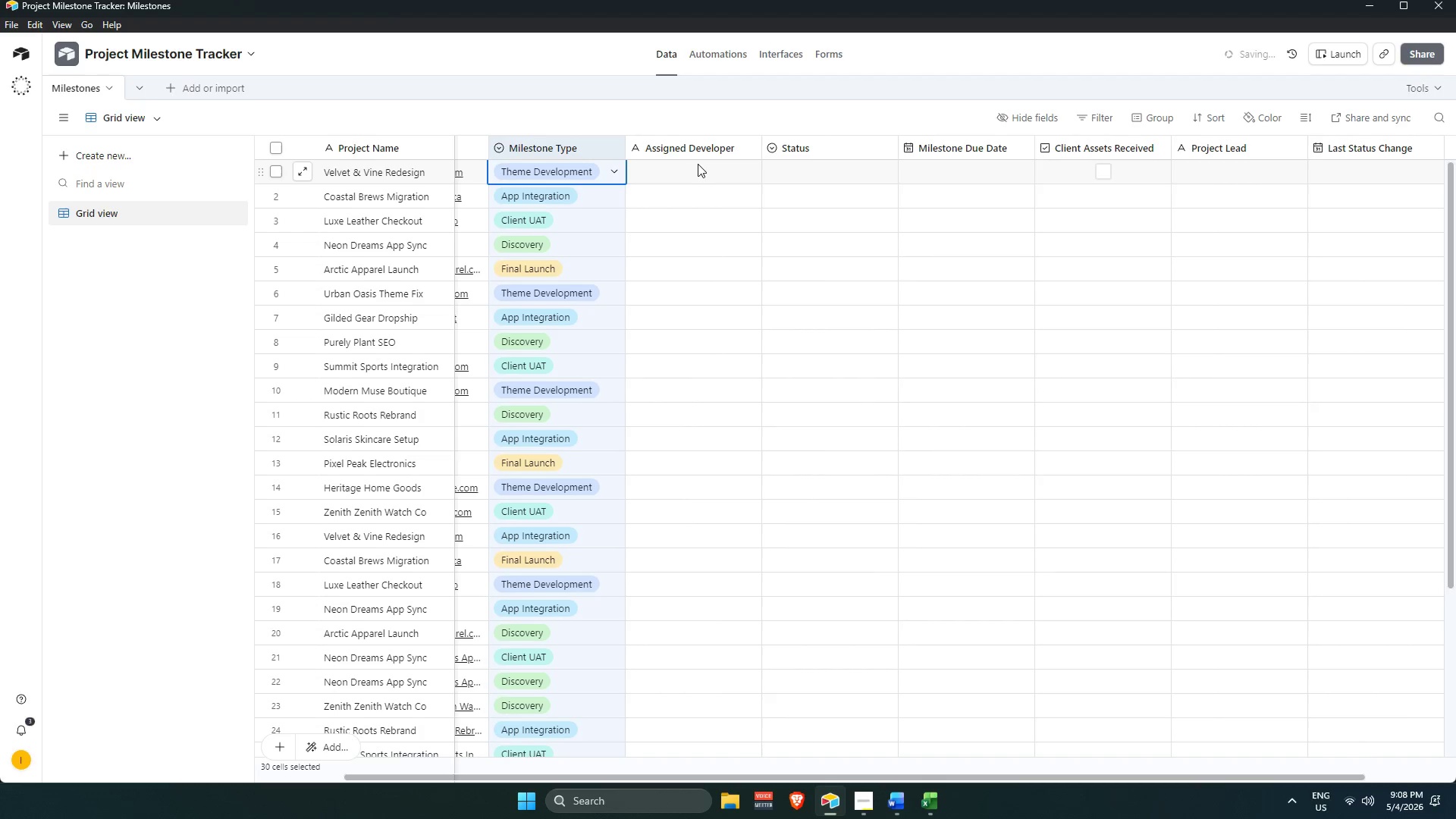 
left_click([689, 162])
 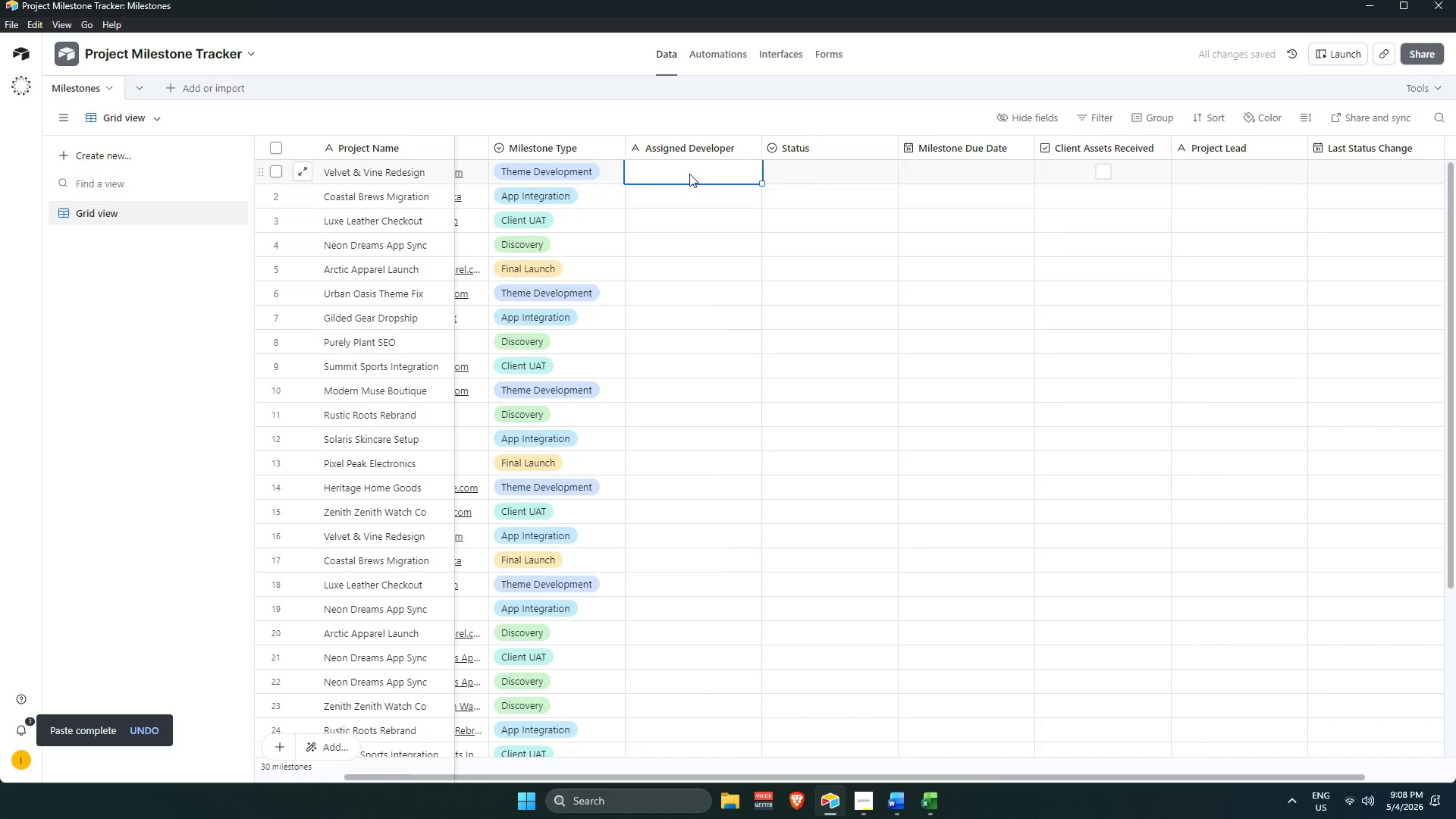 
key(Alt+AltLeft)
 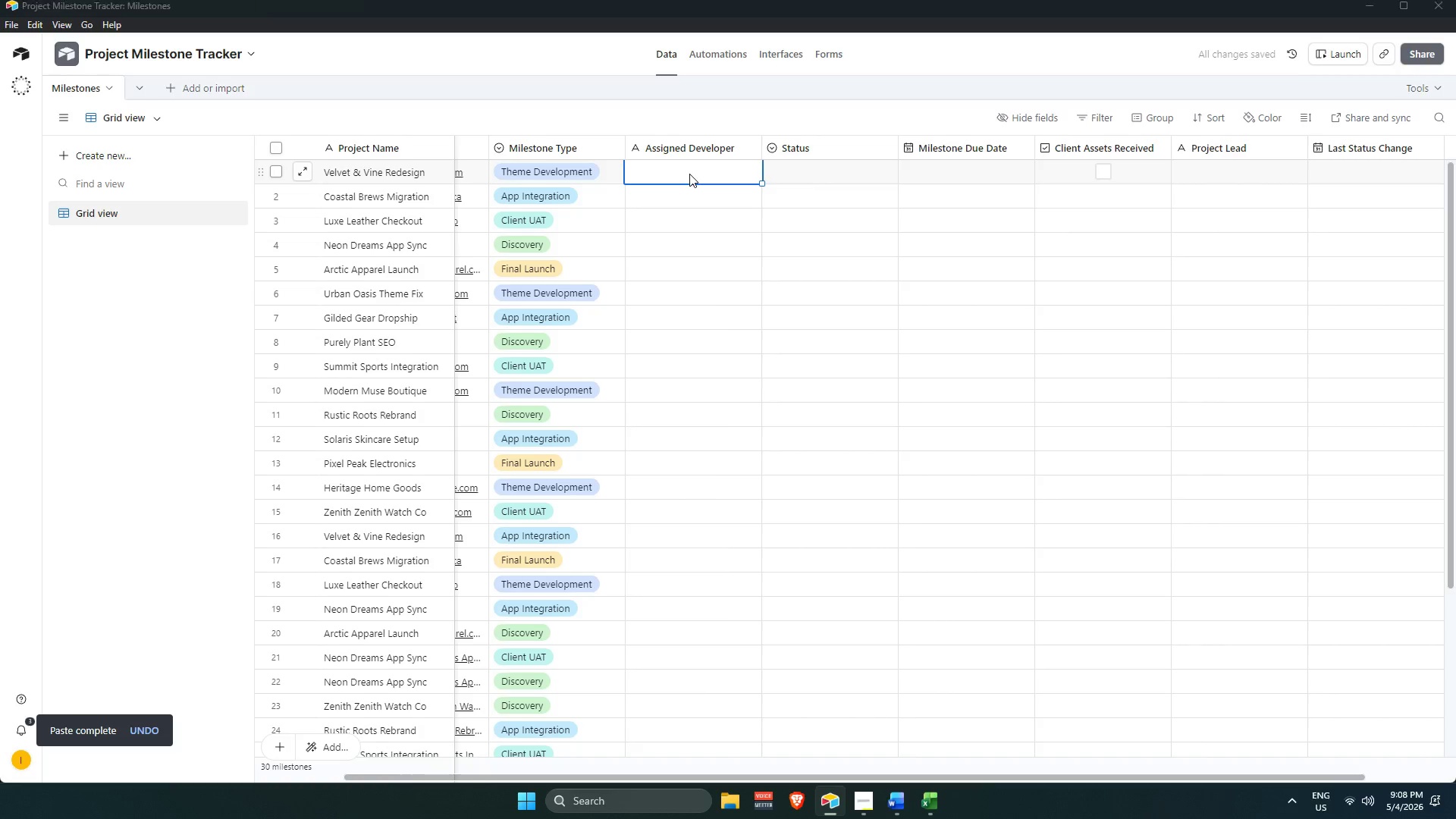 
key(Alt+Tab)
 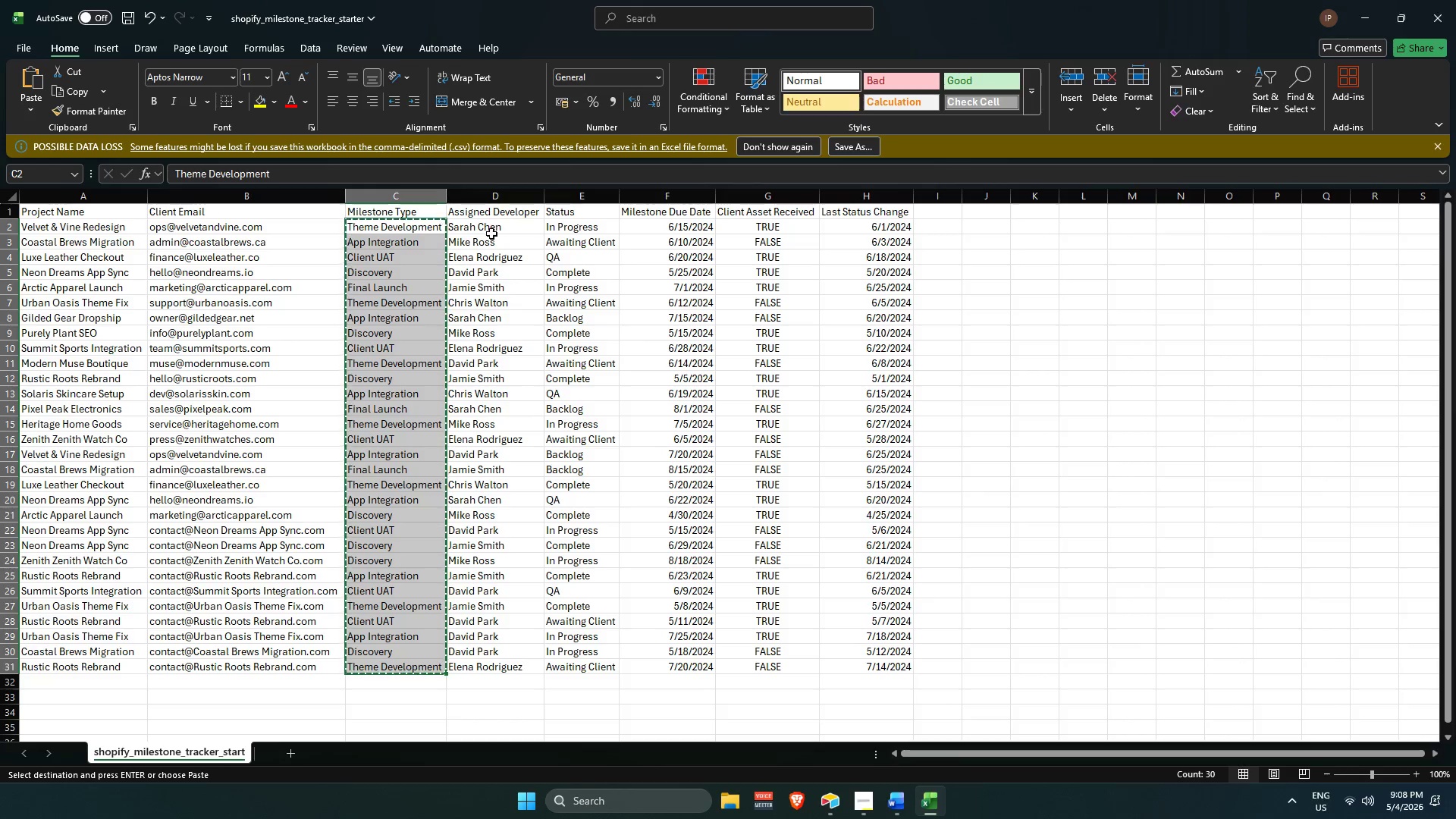 
left_click_drag(start_coordinate=[492, 222], to_coordinate=[508, 664])
 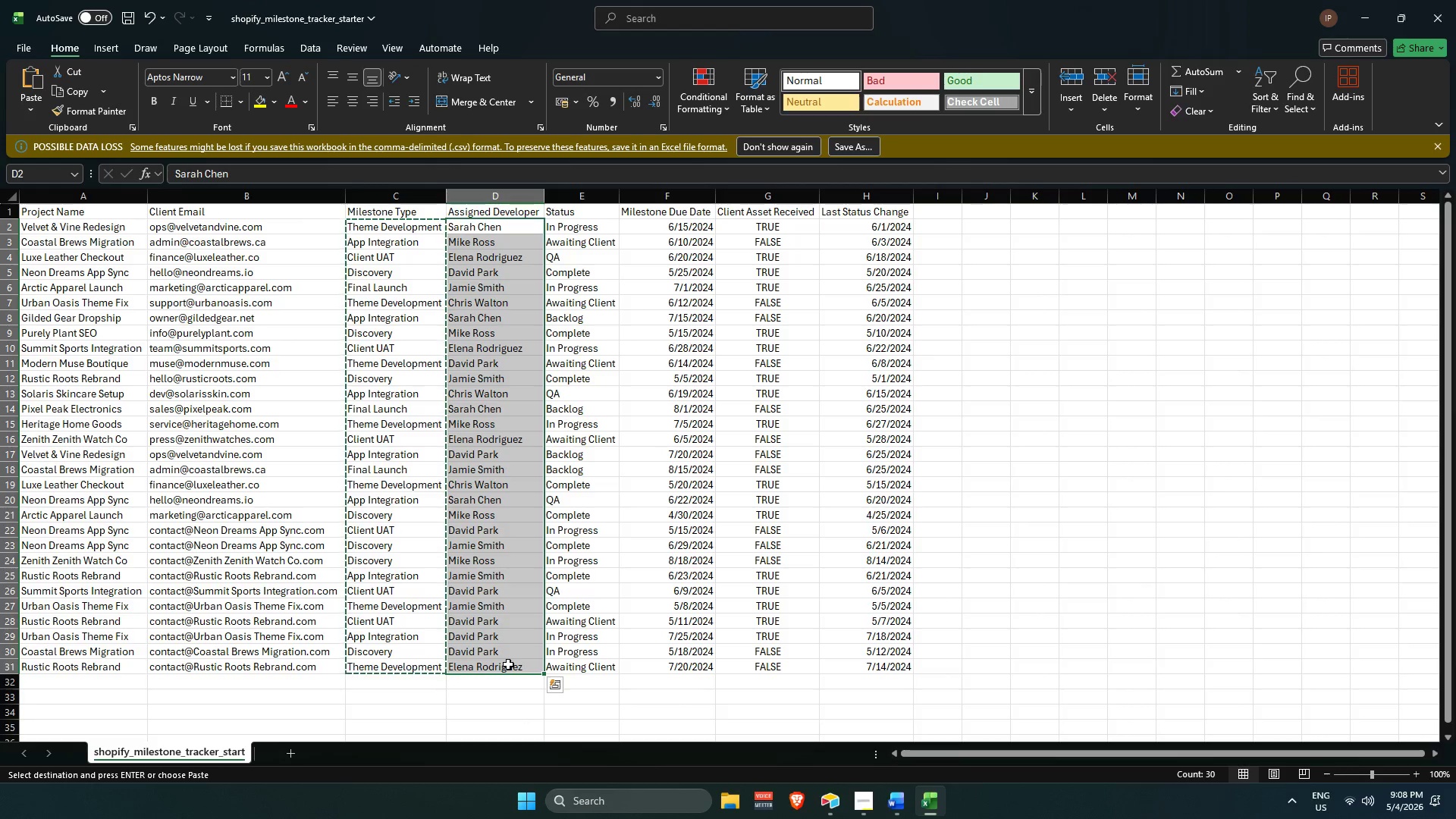 
key(Control+C)
 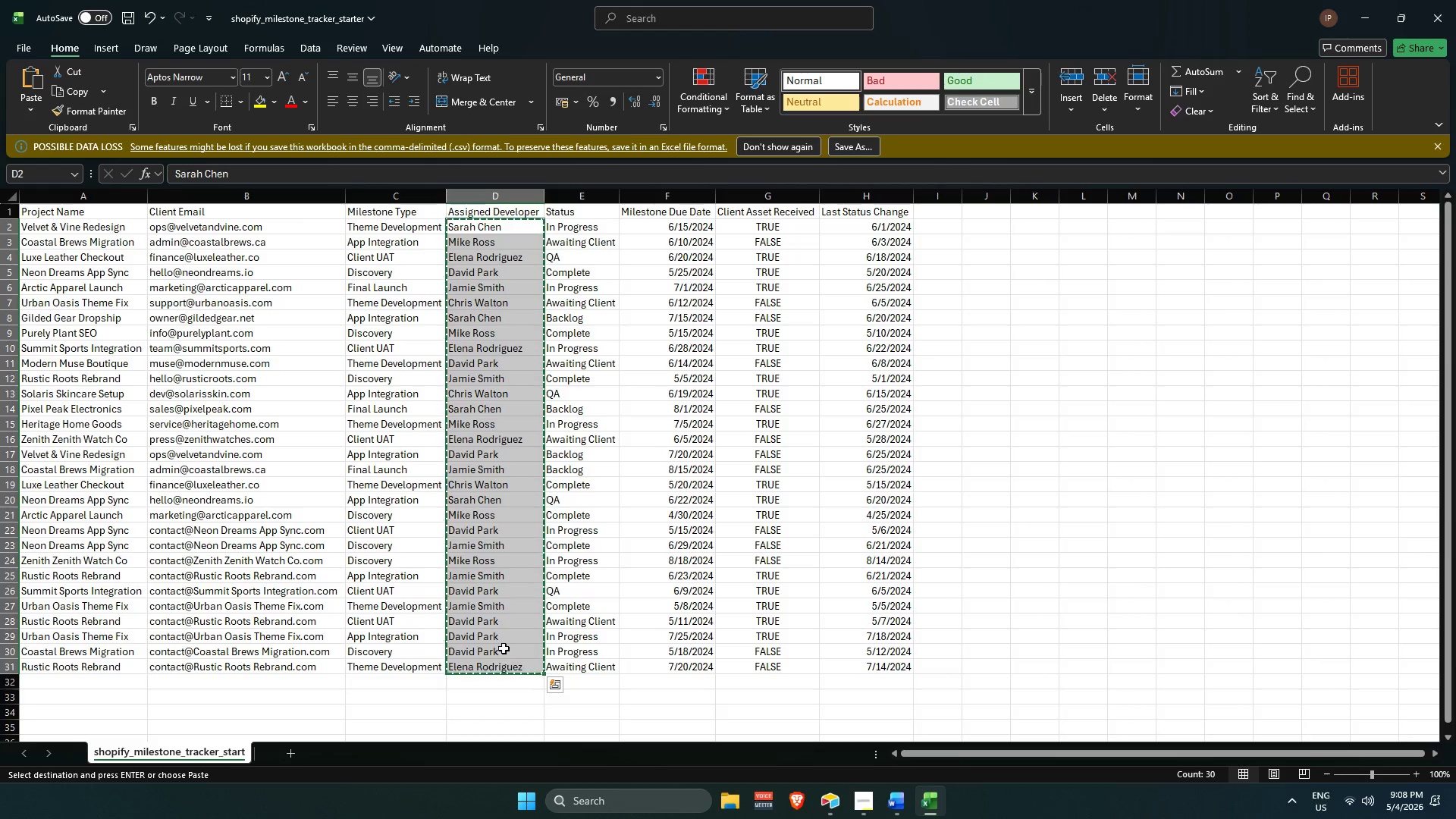 
key(Alt+AltLeft)
 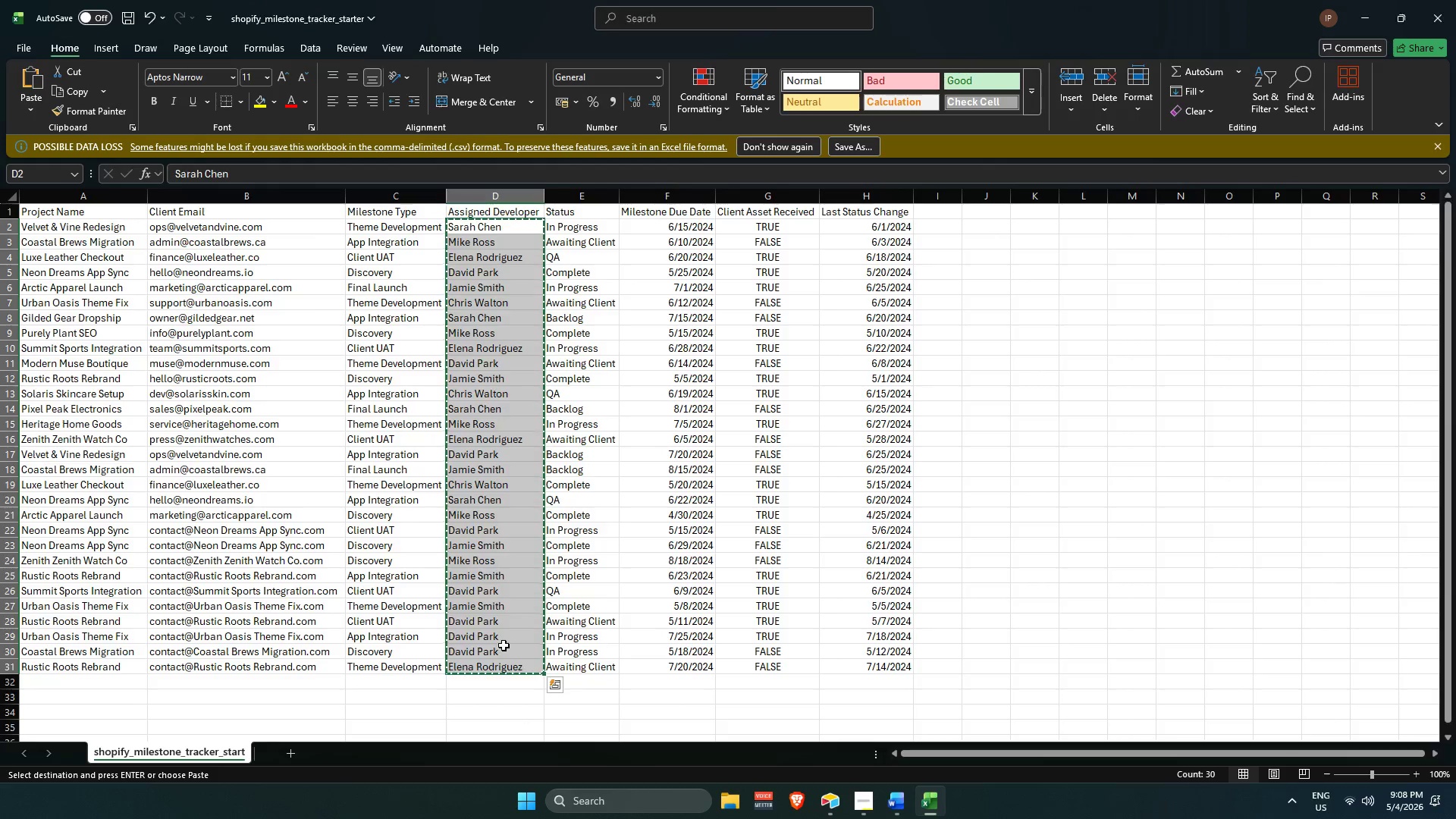 
key(Alt+Tab)
 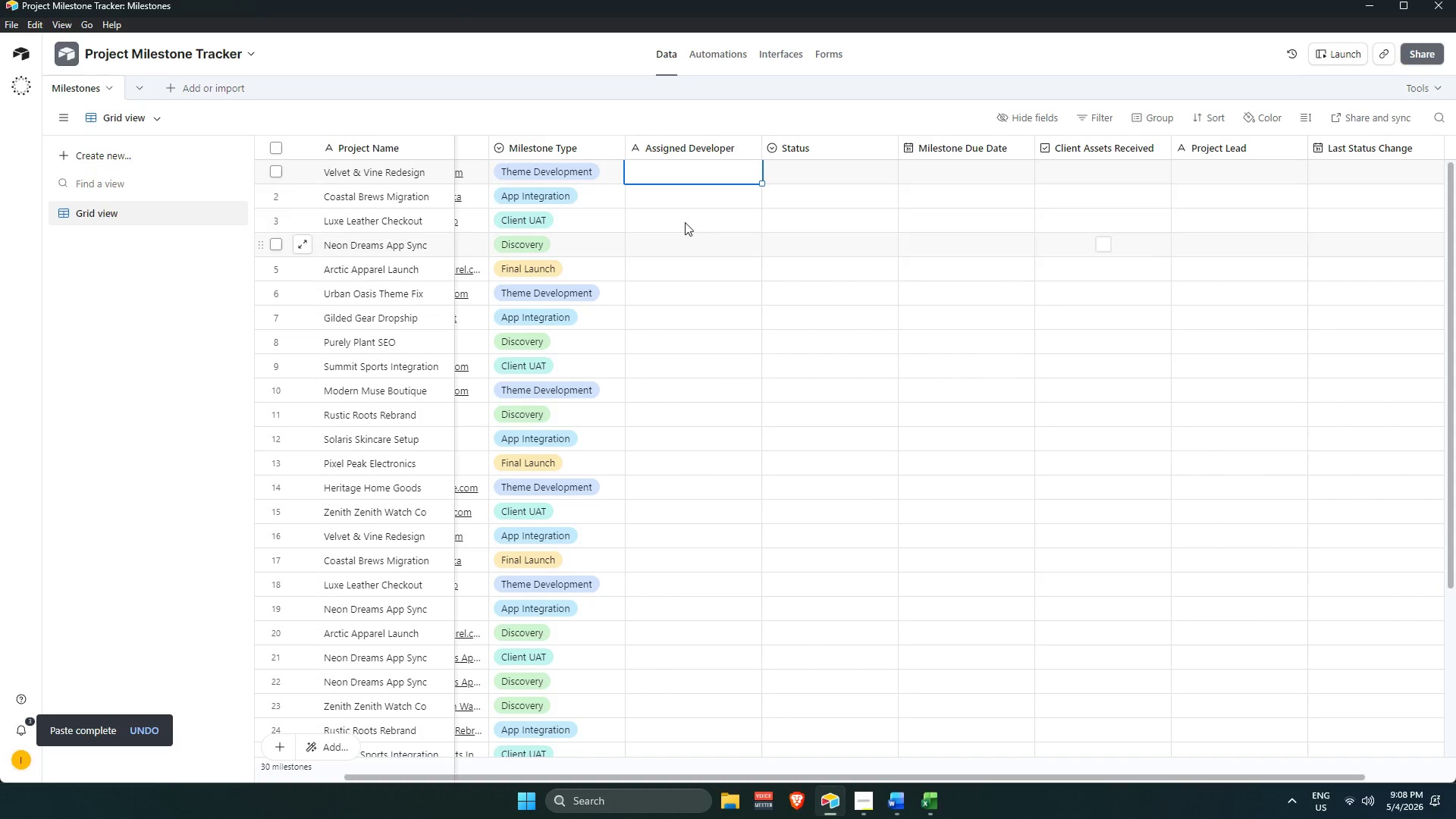 
key(Control+V)
 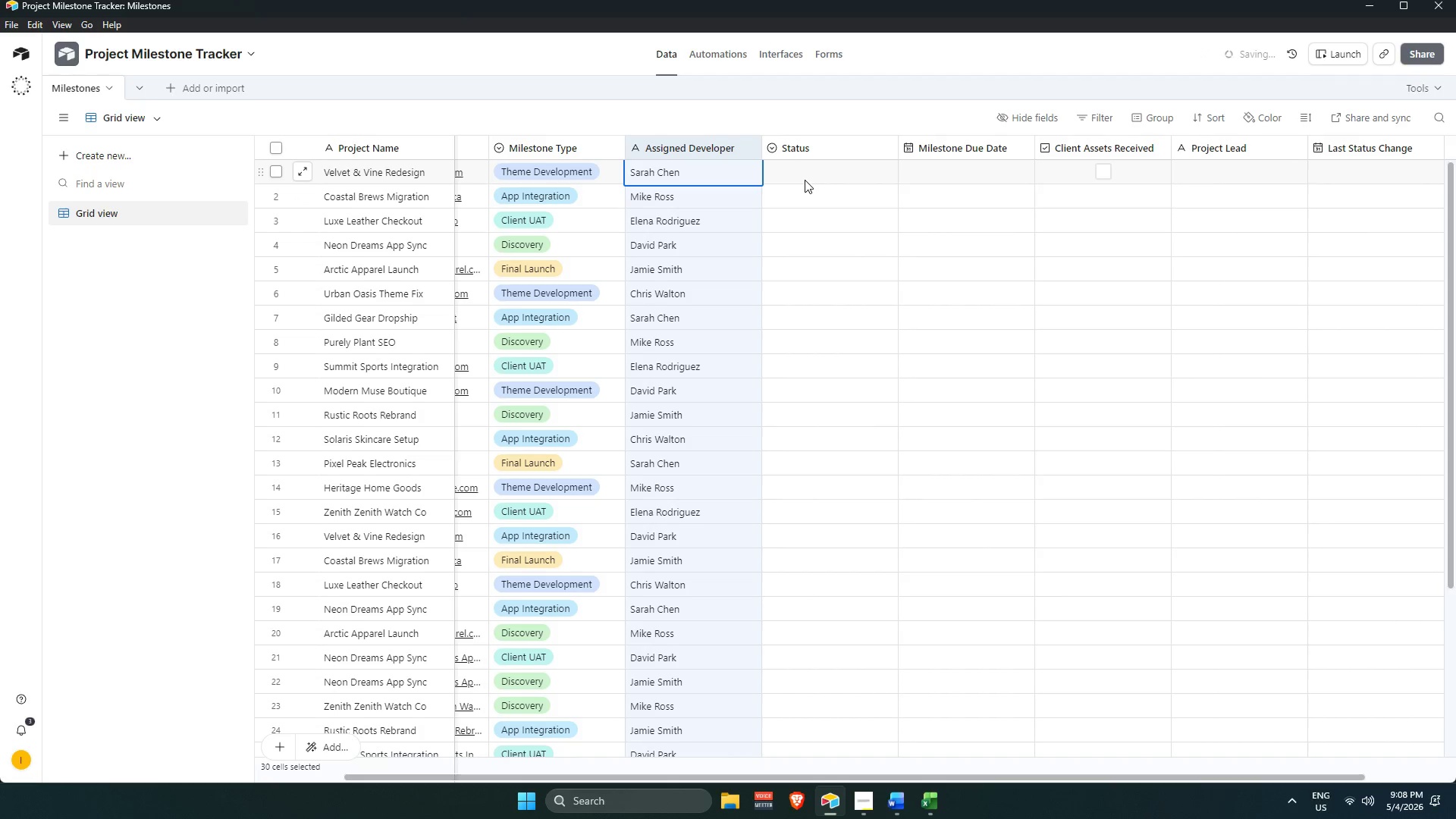 
key(Alt+AltLeft)
 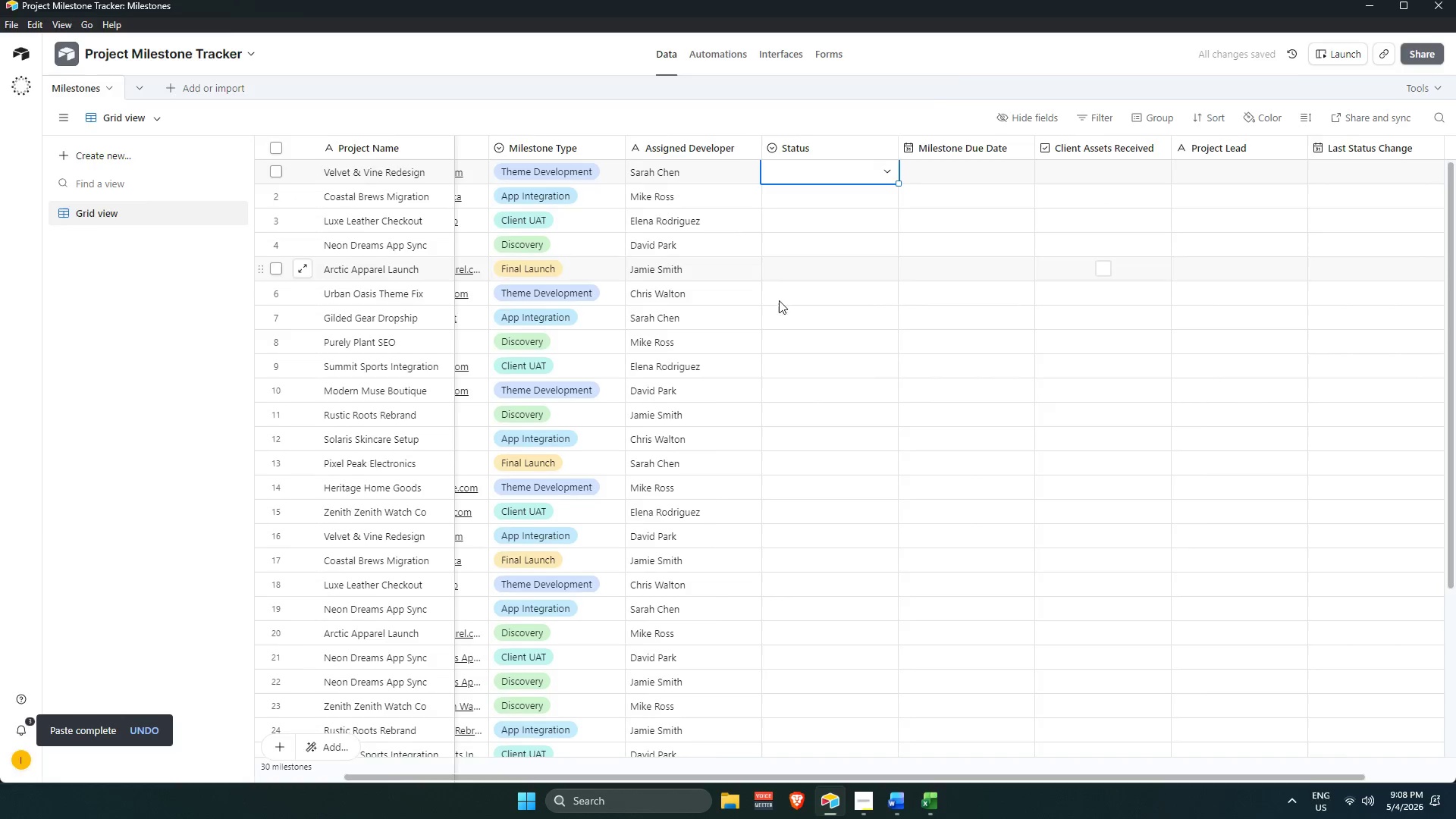 
key(Alt+Tab)
 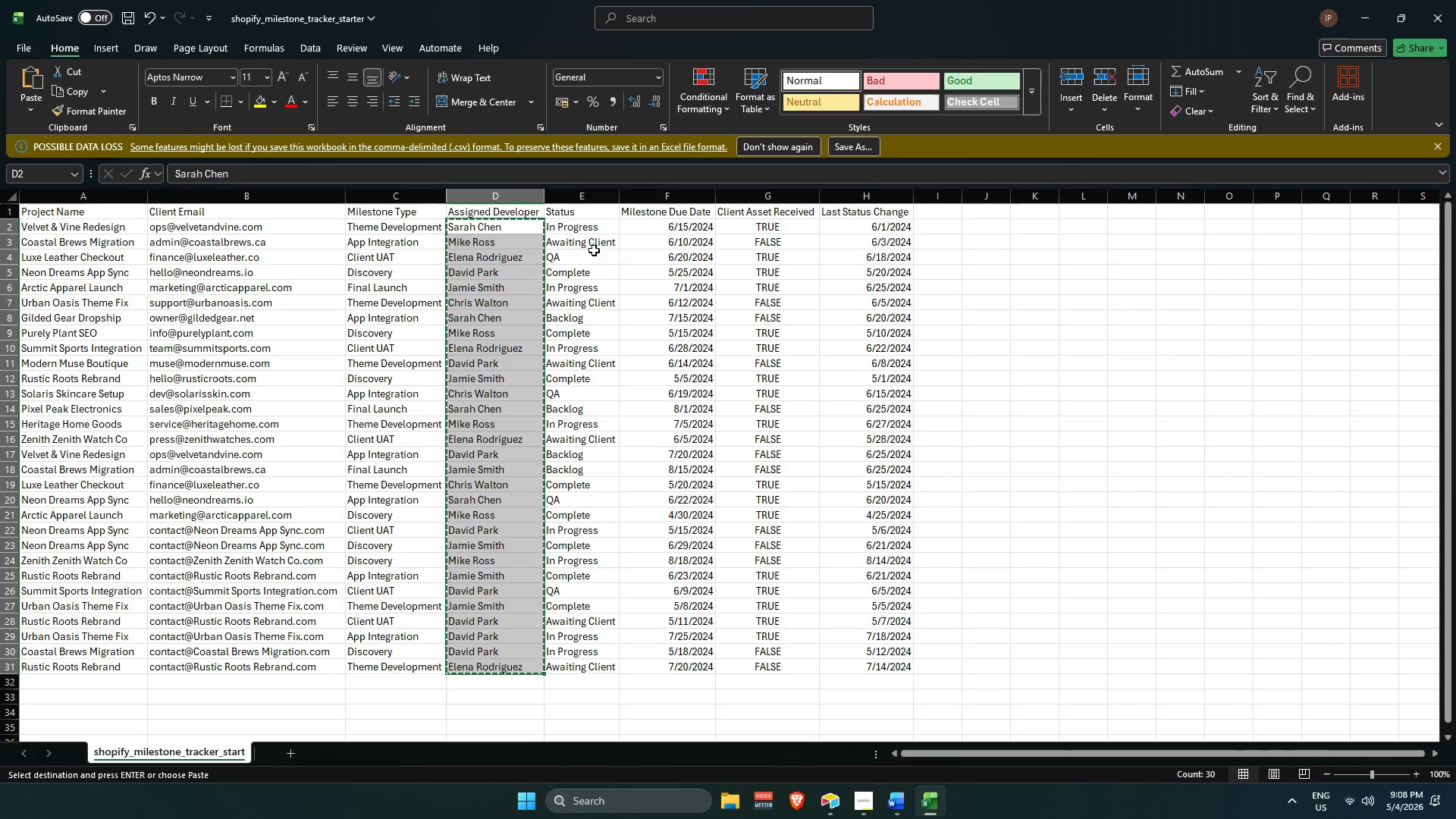 
left_click_drag(start_coordinate=[588, 228], to_coordinate=[604, 671])
 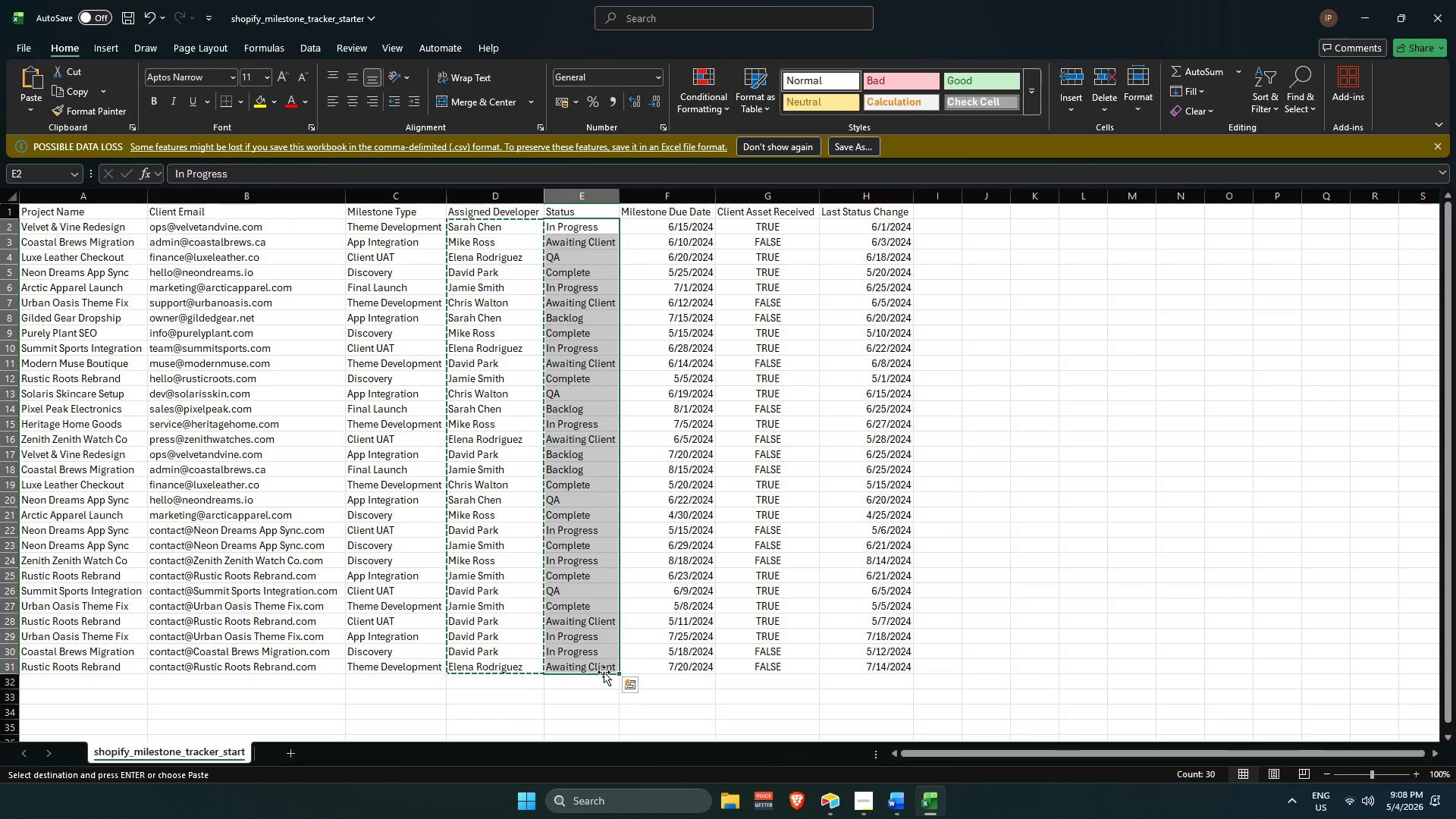 
key(Control+C)
 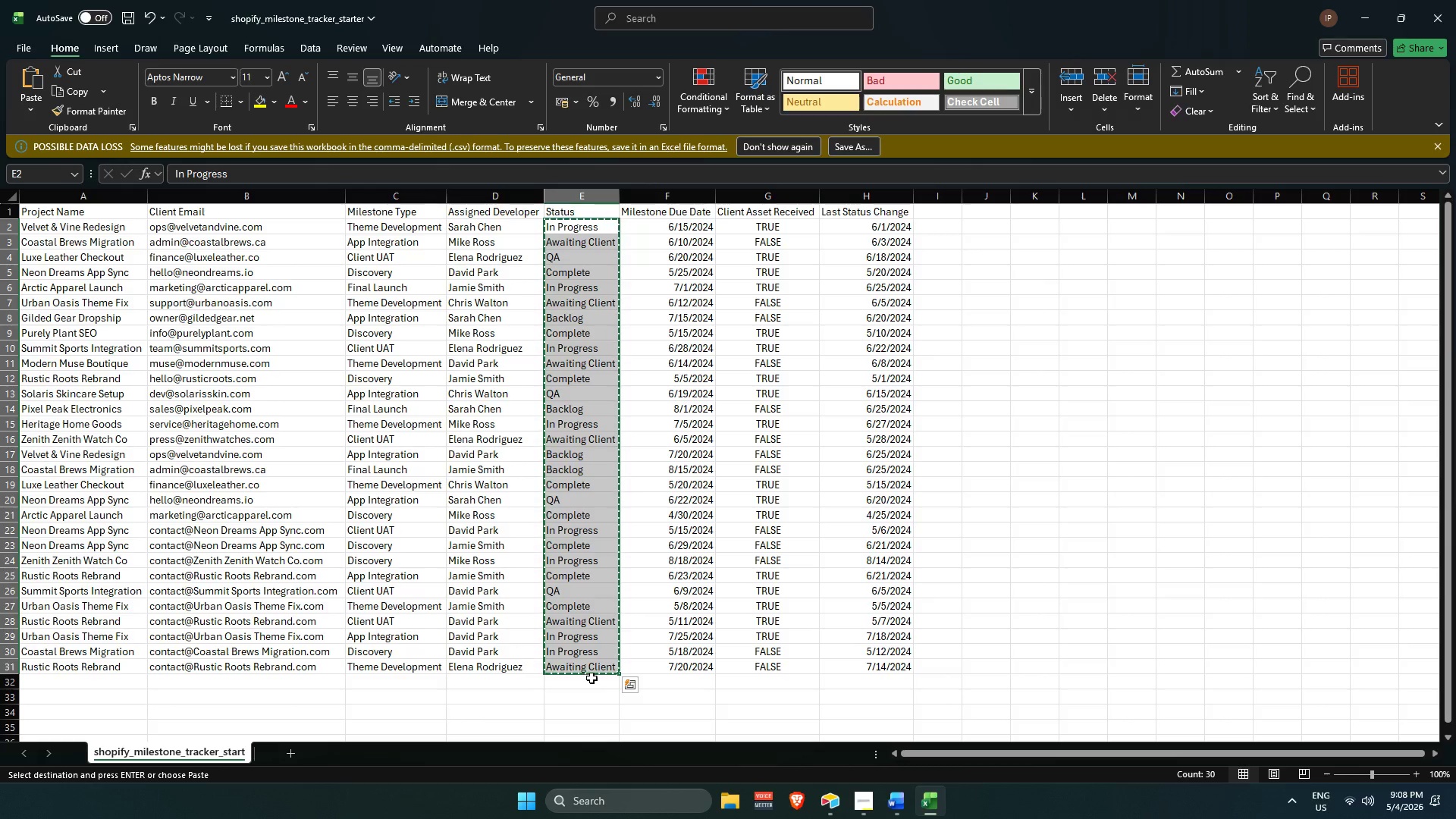 
key(Alt+AltLeft)
 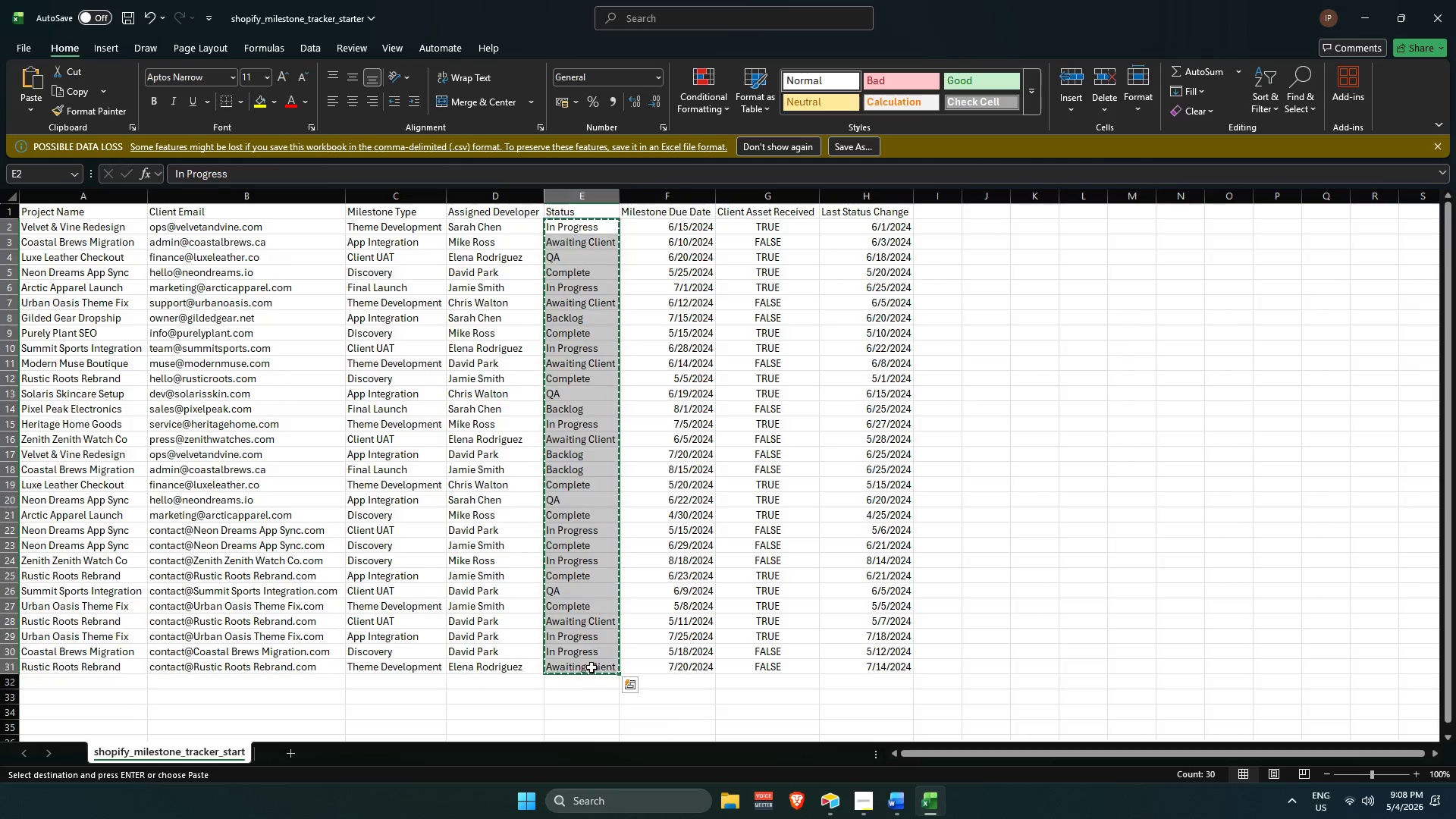 
key(Alt+Tab)
 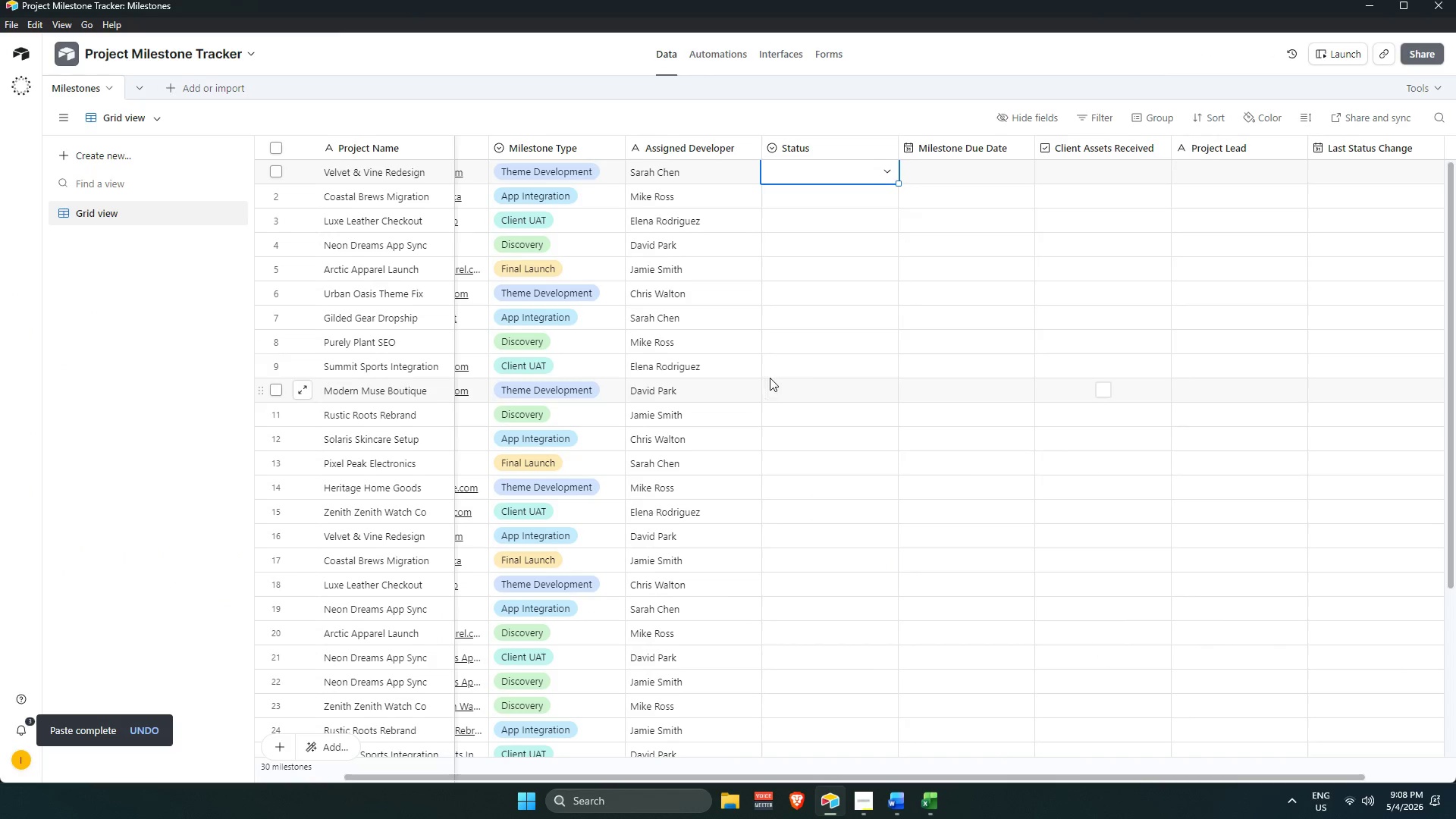 
key(Control+V)
 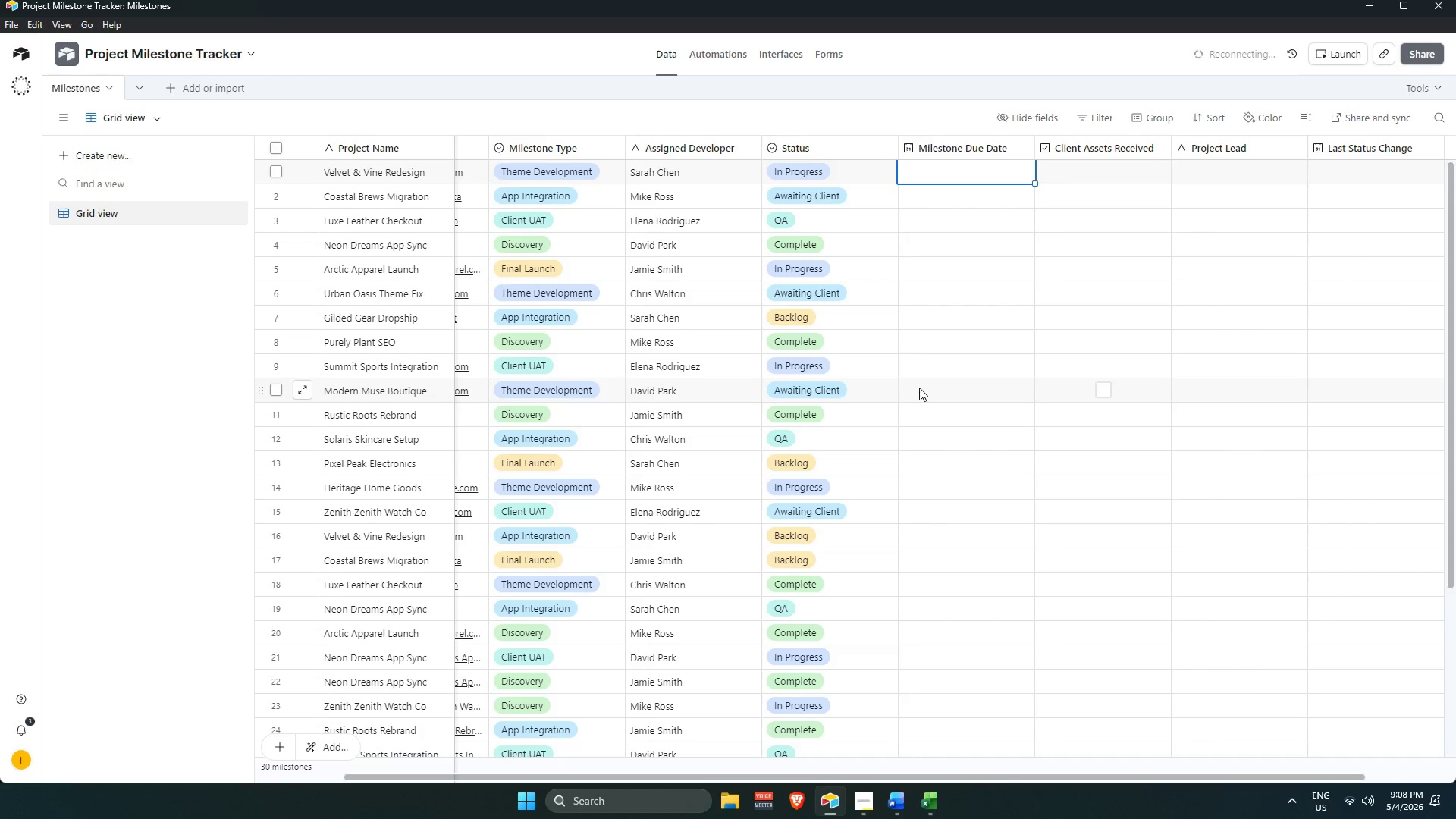 
wait(19.59)
 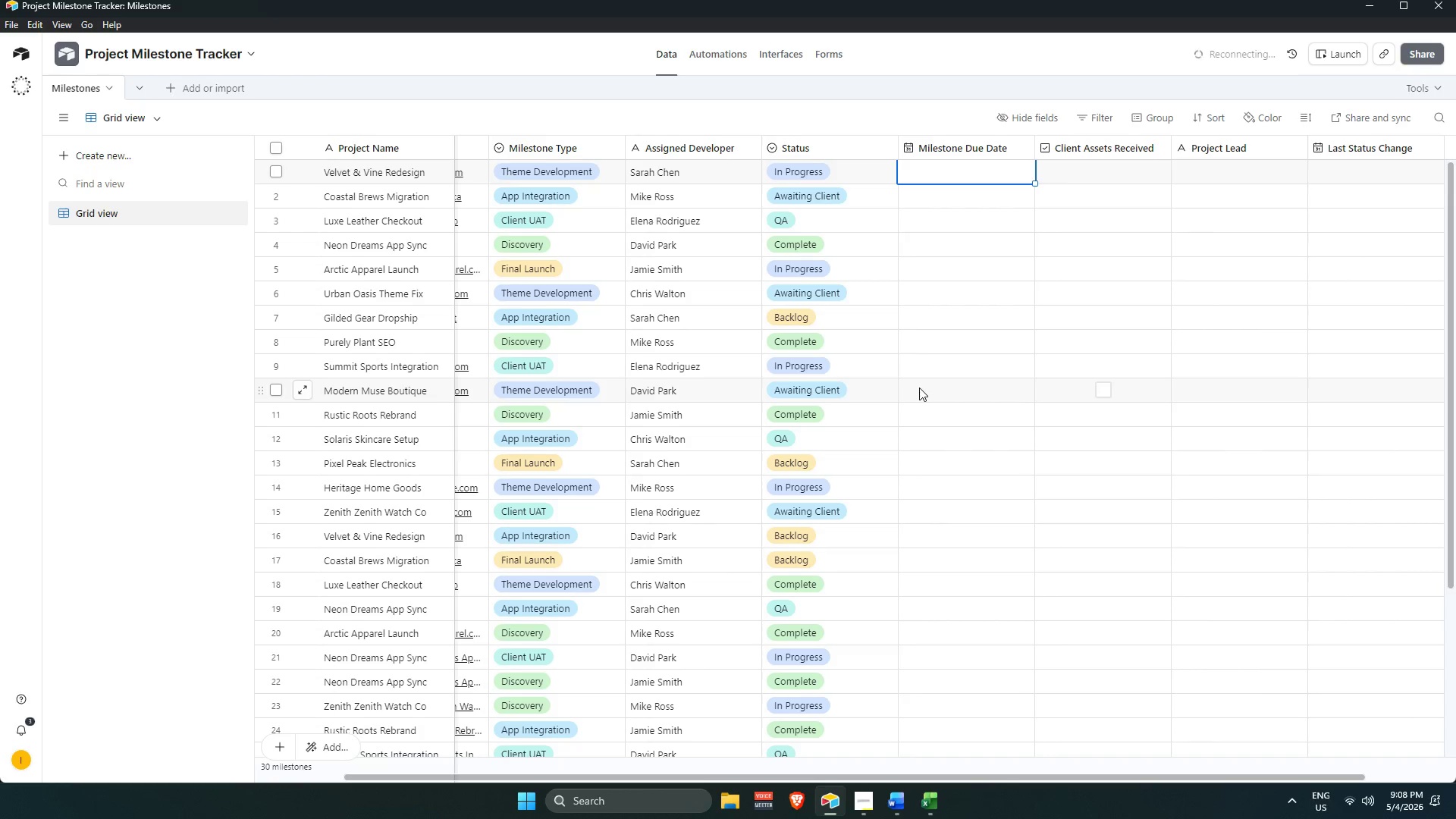 
key(Alt+AltLeft)
 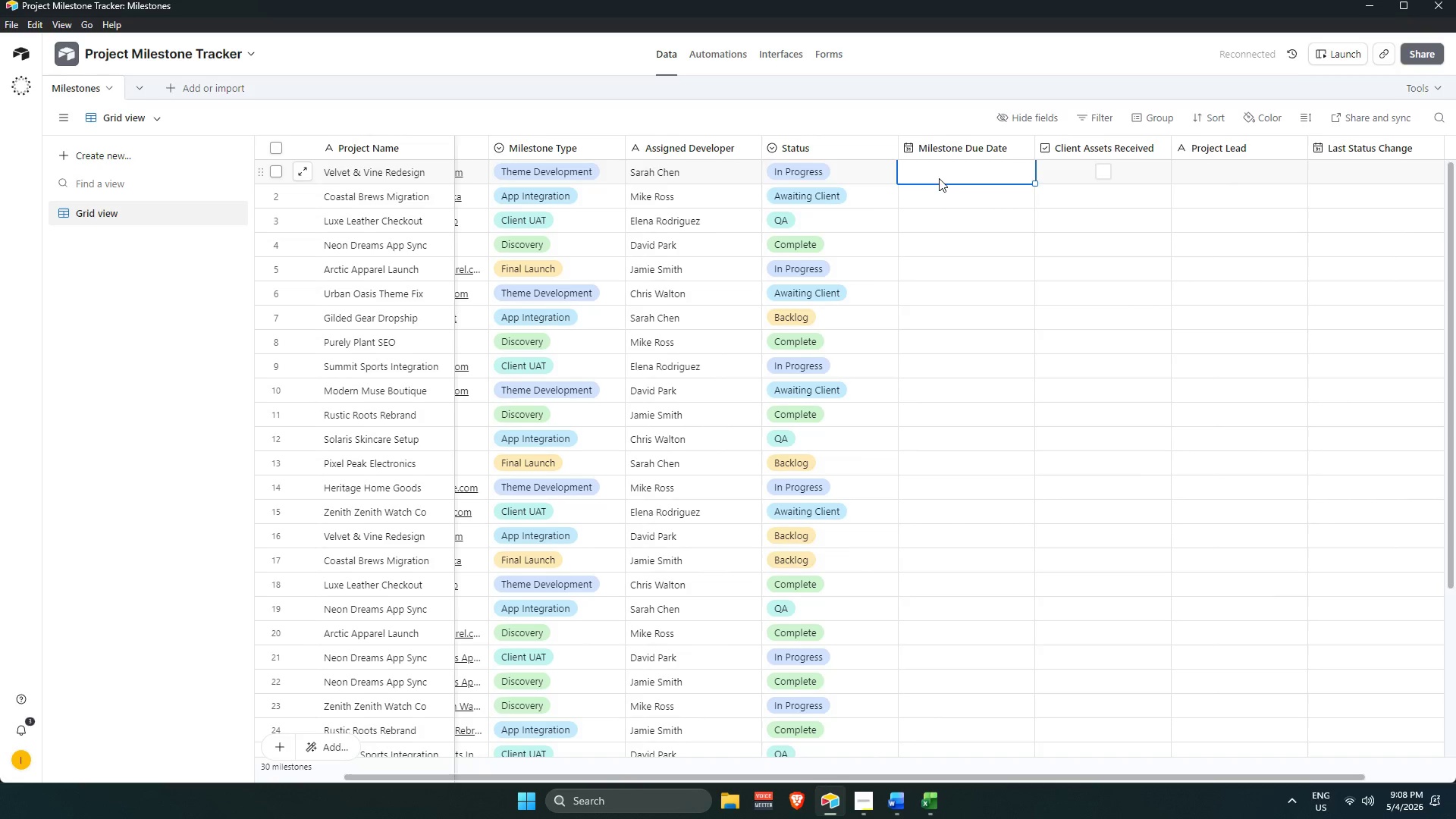 
key(Alt+Tab)
 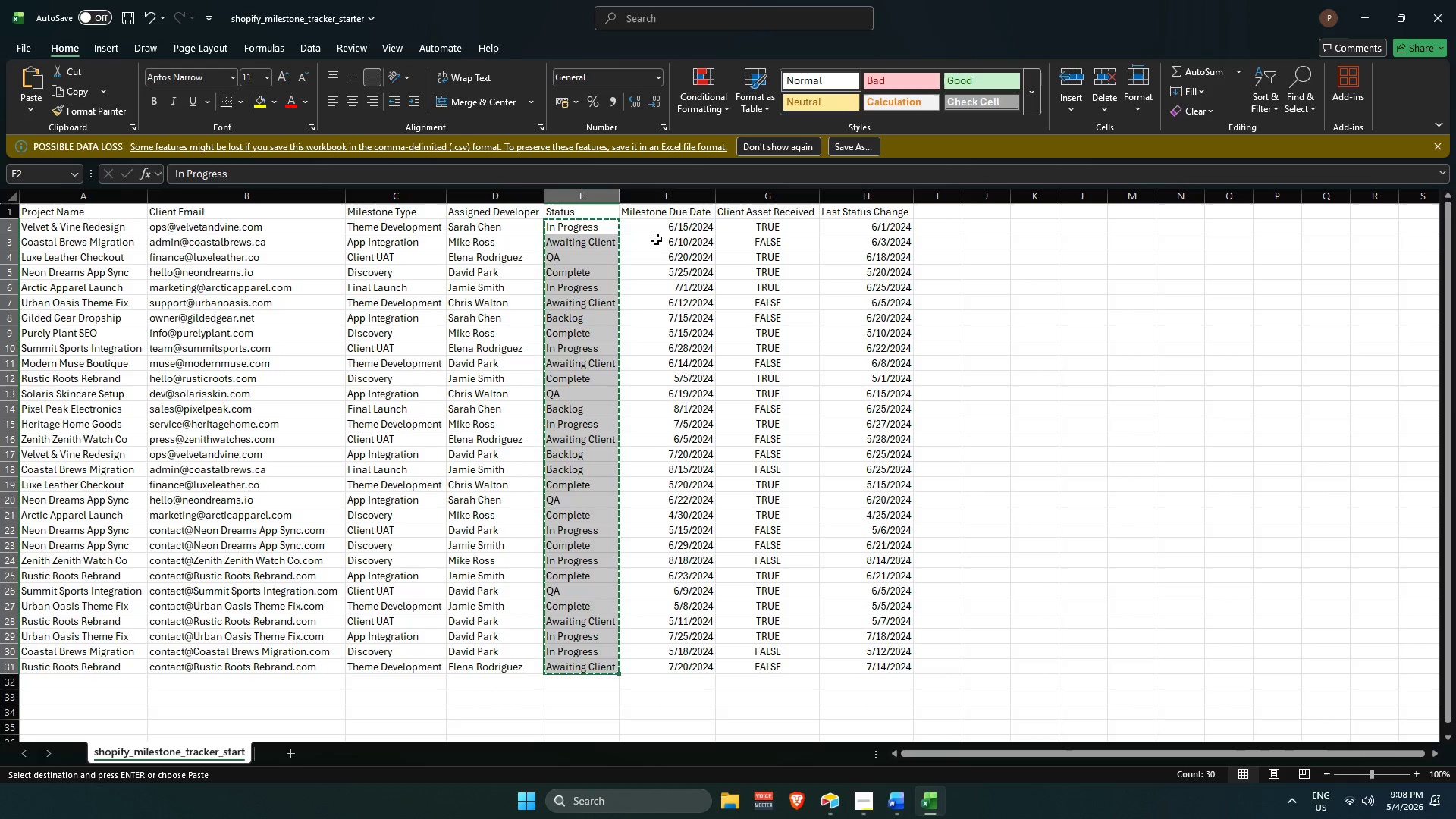 
left_click_drag(start_coordinate=[674, 224], to_coordinate=[682, 661])
 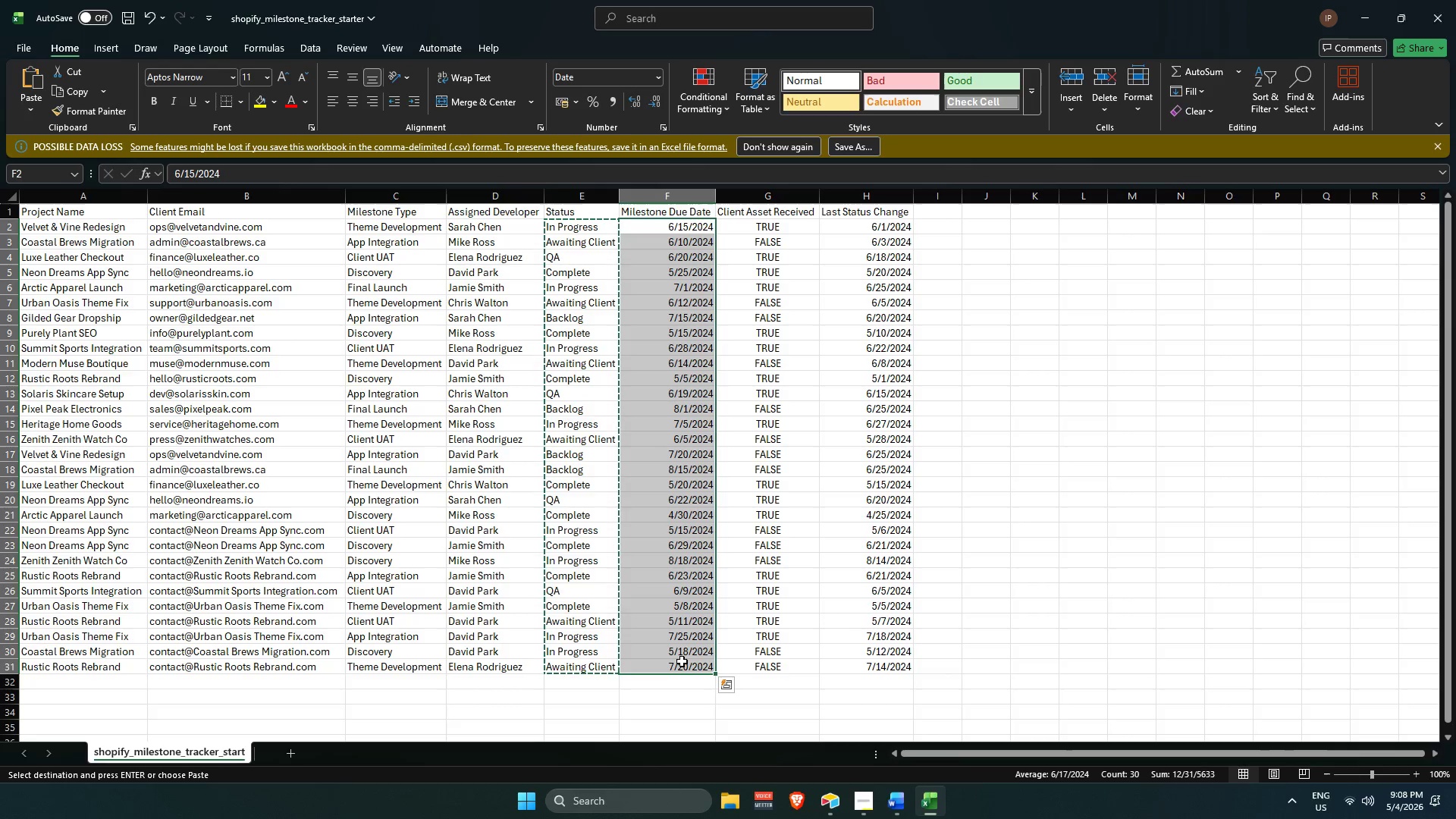 
key(Control+C)
 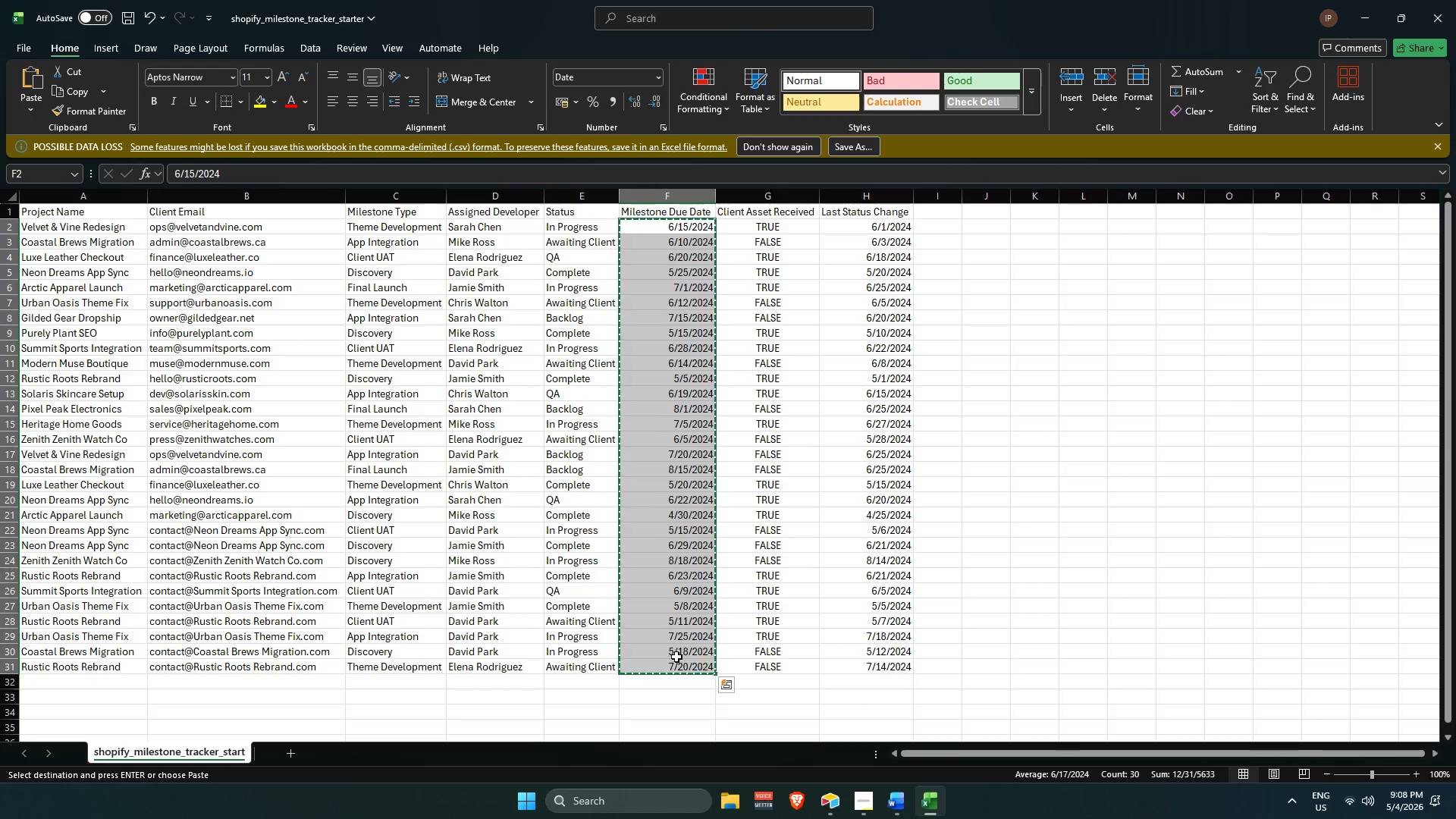 
key(Alt+AltLeft)
 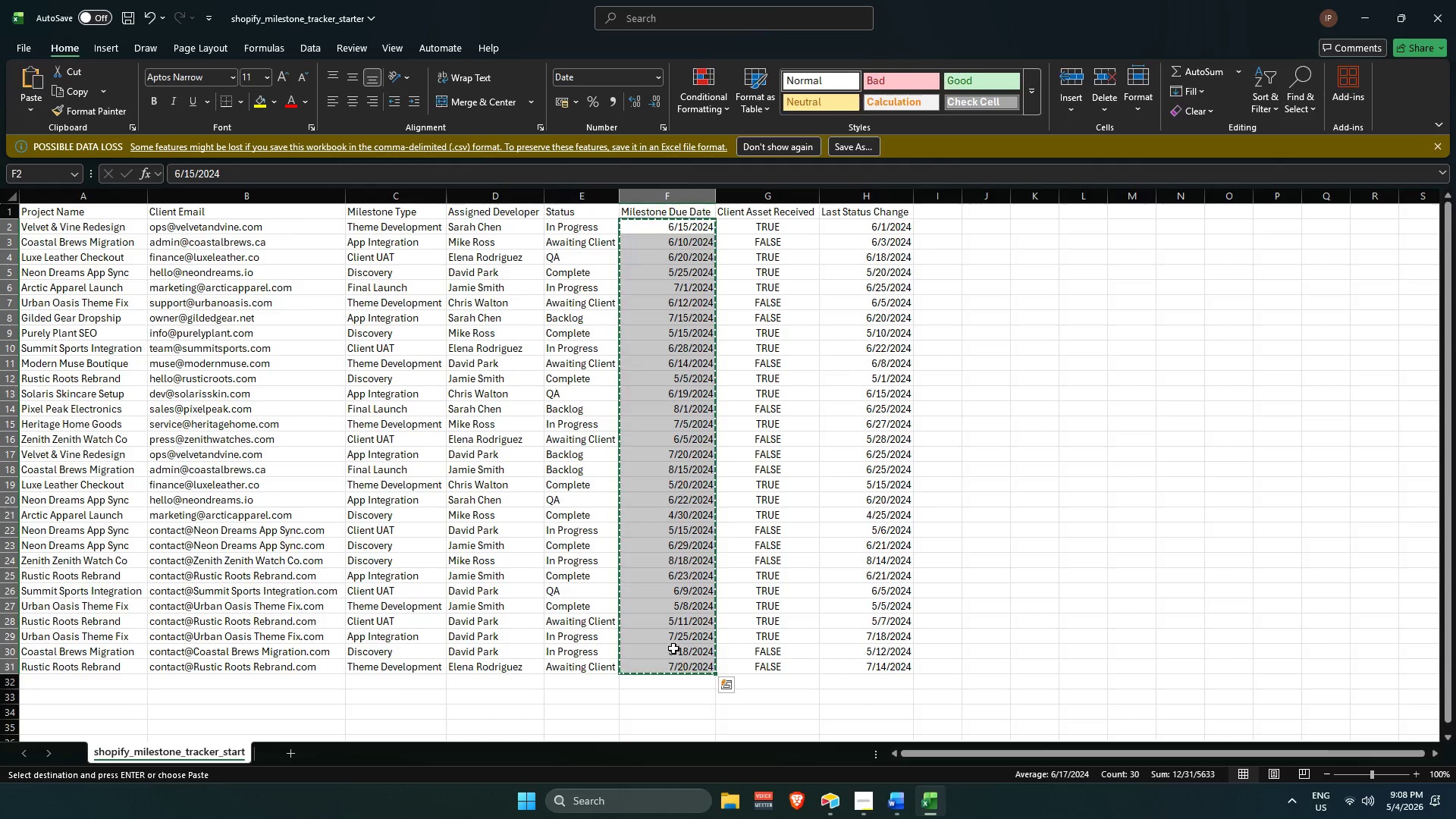 
key(Alt+Tab)
 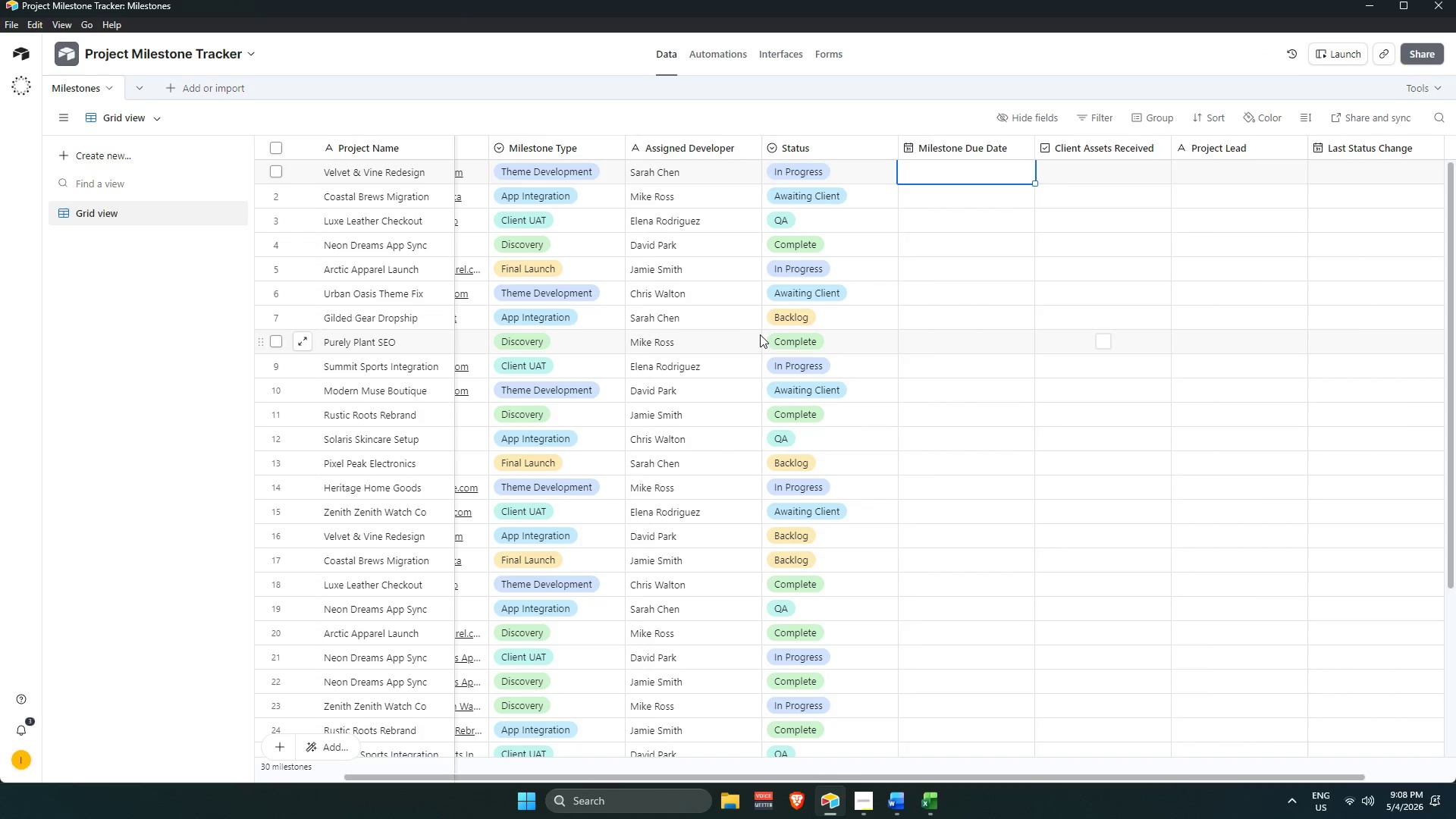 
key(Control+V)
 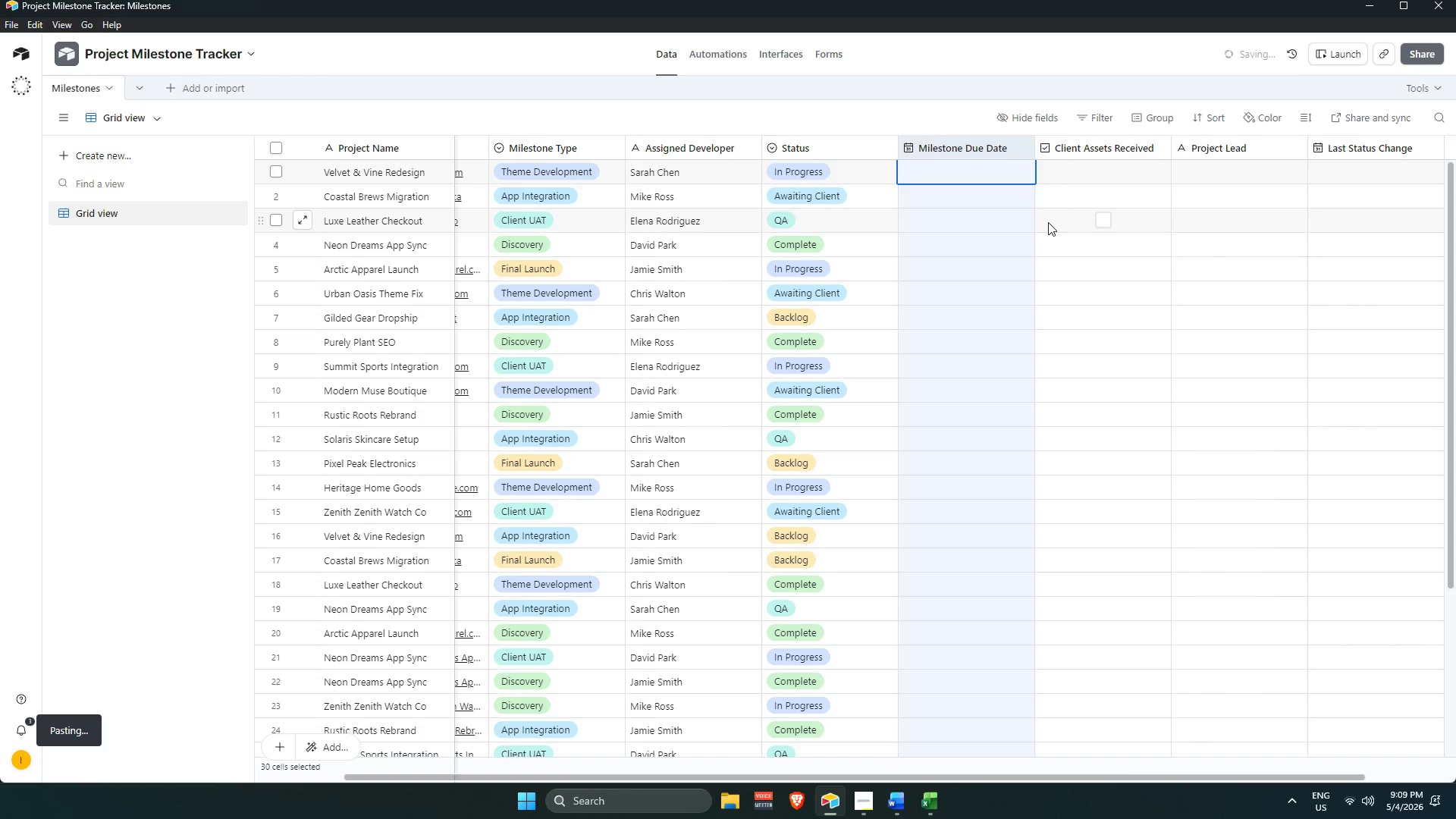 
wait(13.66)
 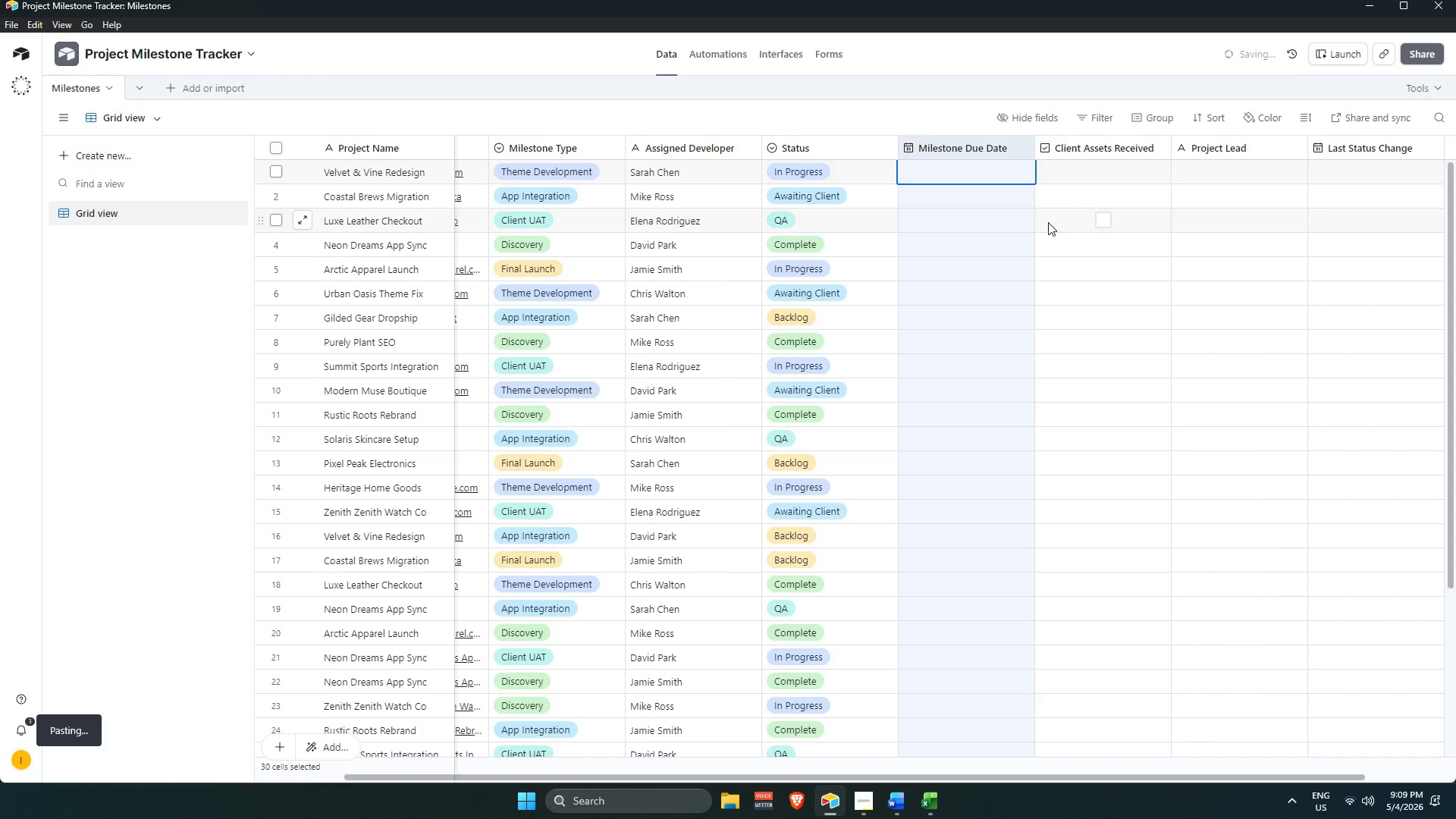 
left_click_drag(start_coordinate=[1072, 172], to_coordinate=[1076, 173])
 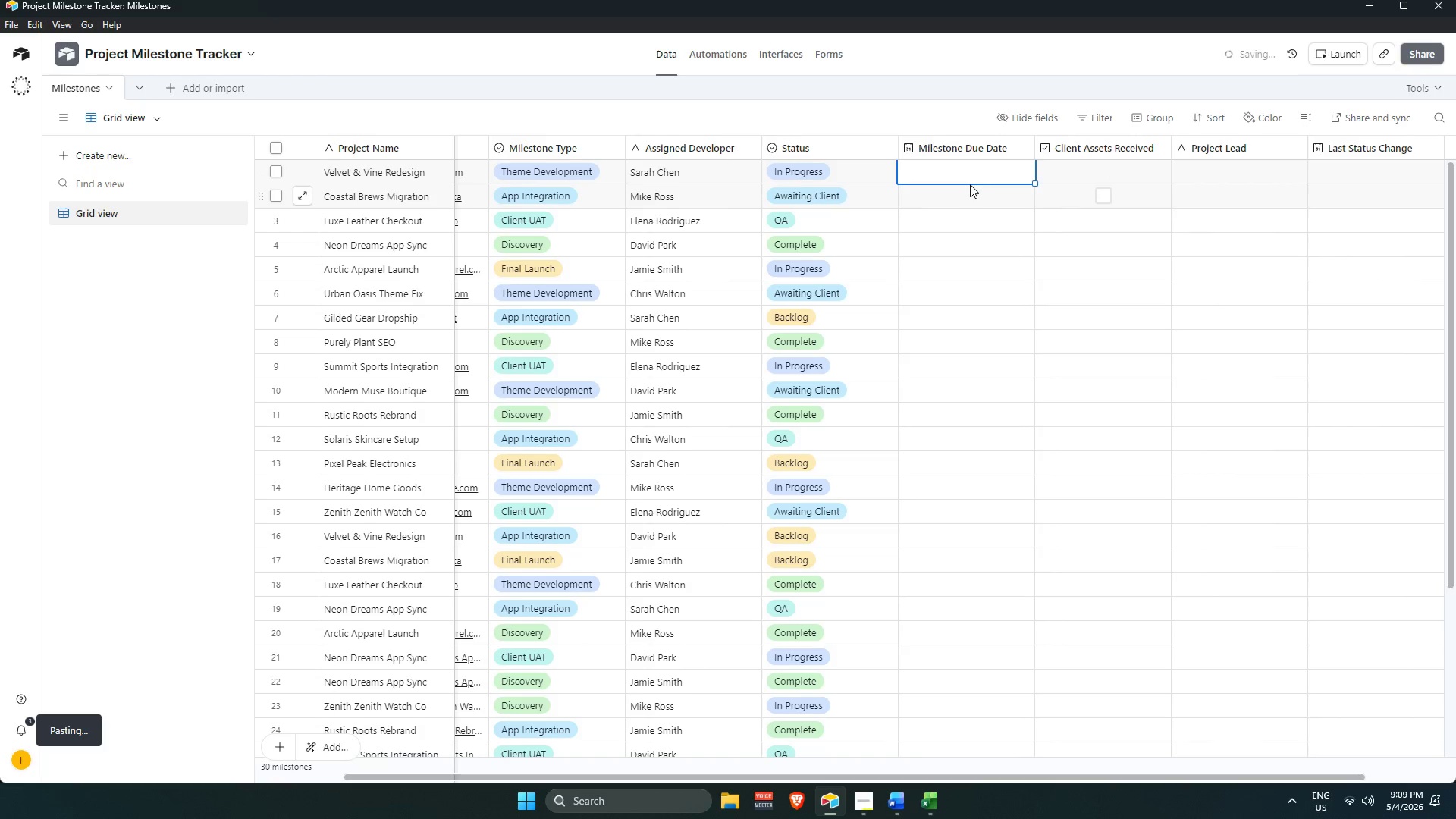 
wait(8.34)
 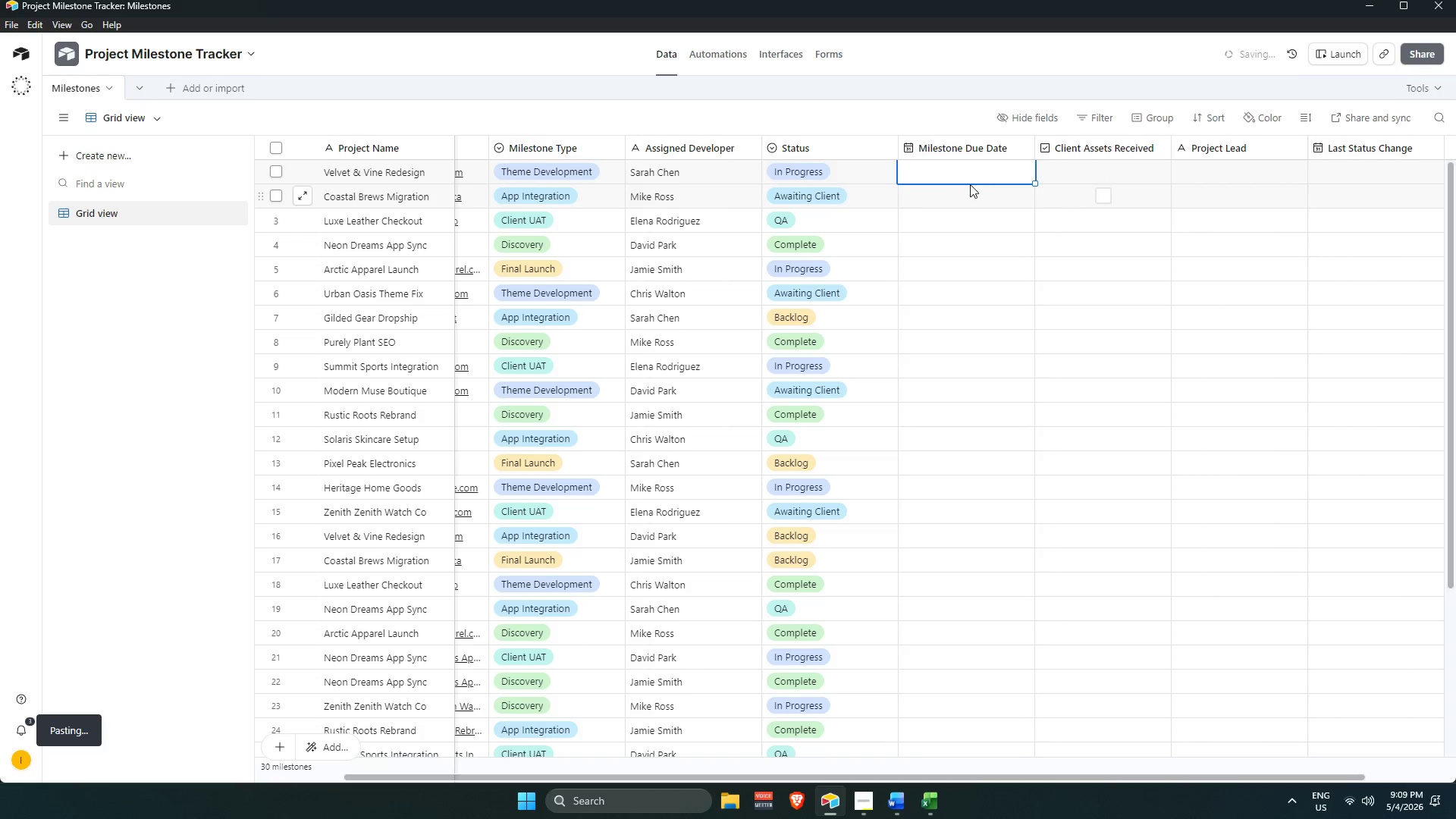 
left_click([1455, 0])
 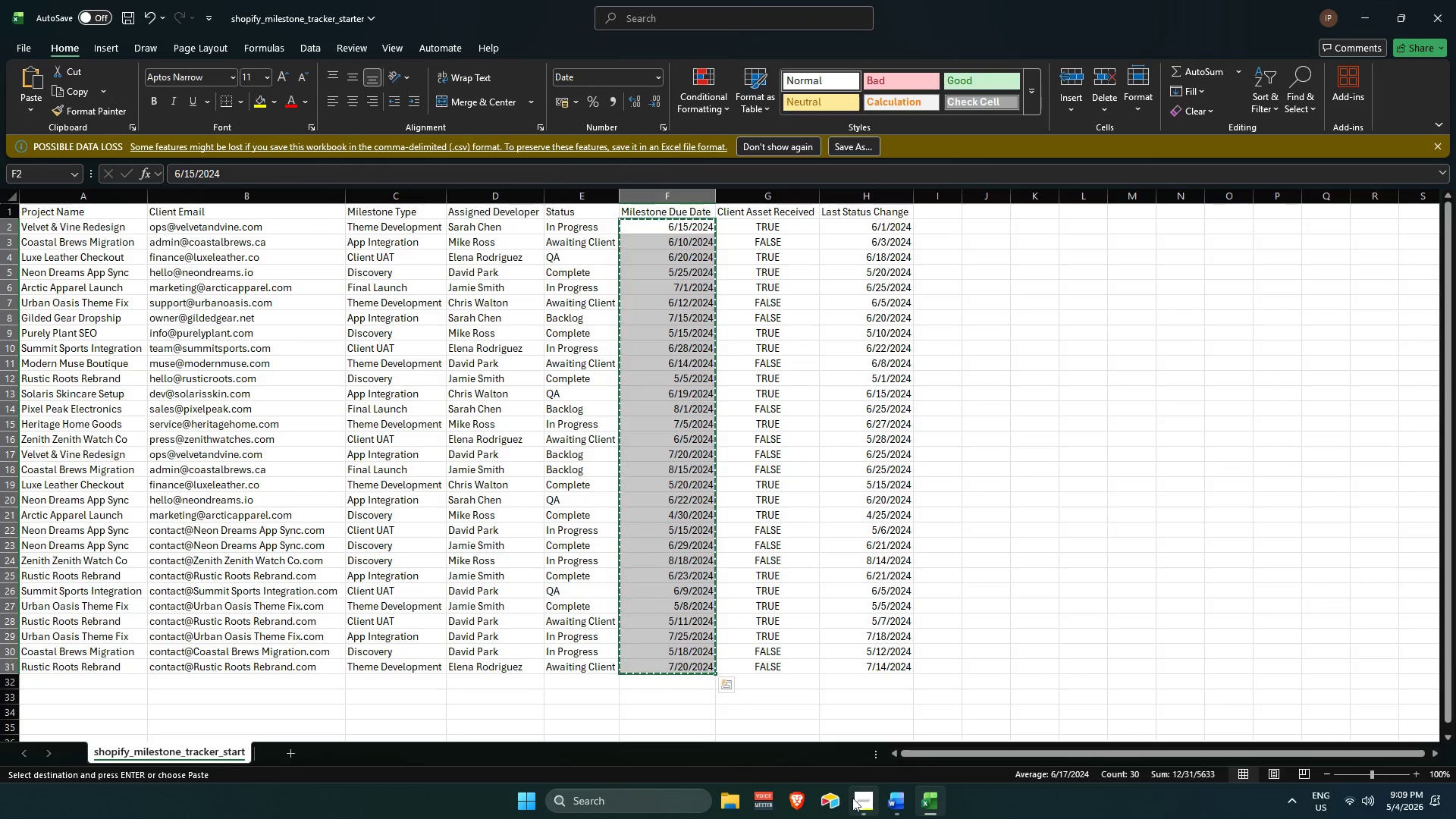 
left_click([817, 801])
 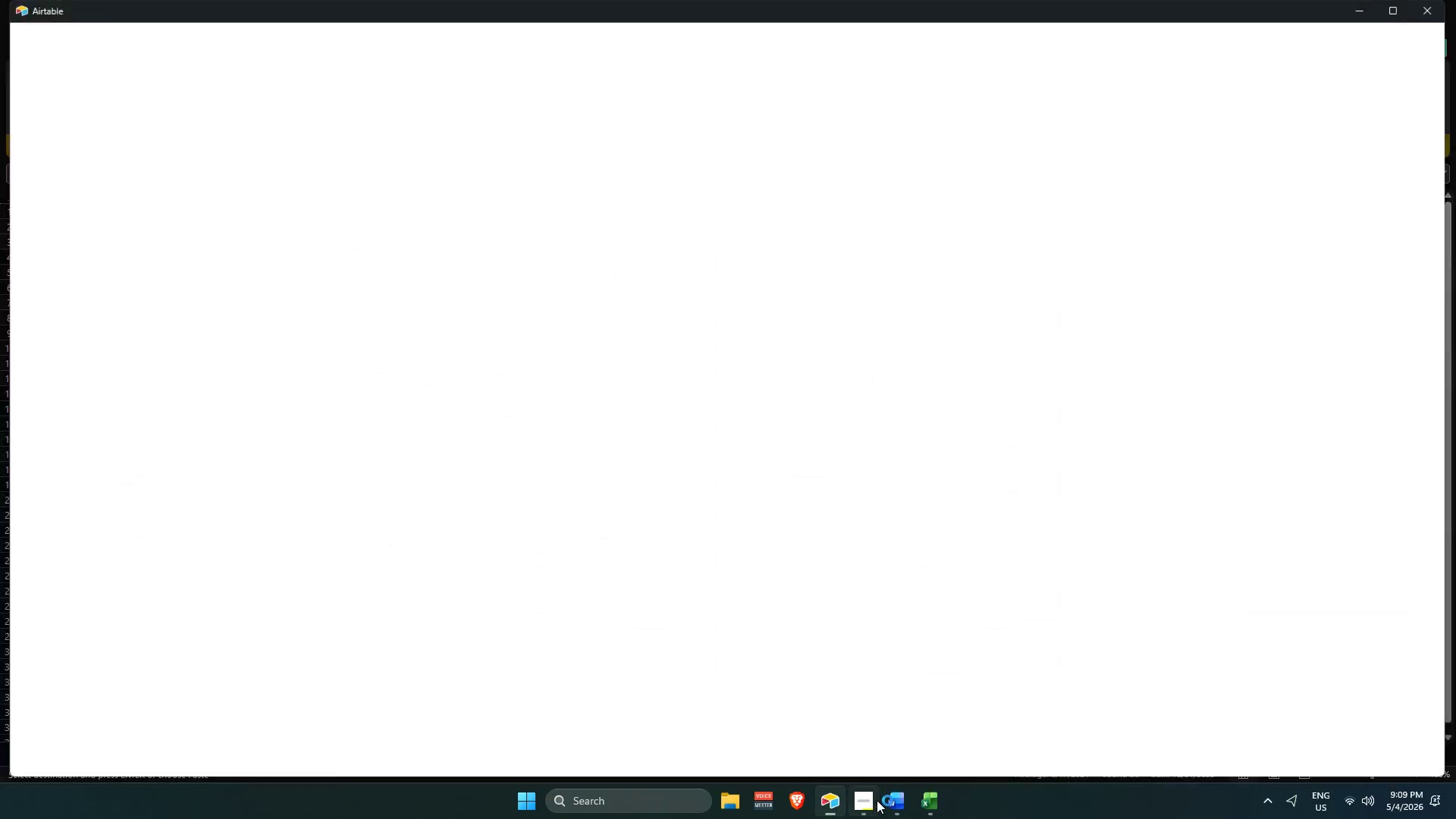 
left_click([874, 797])
 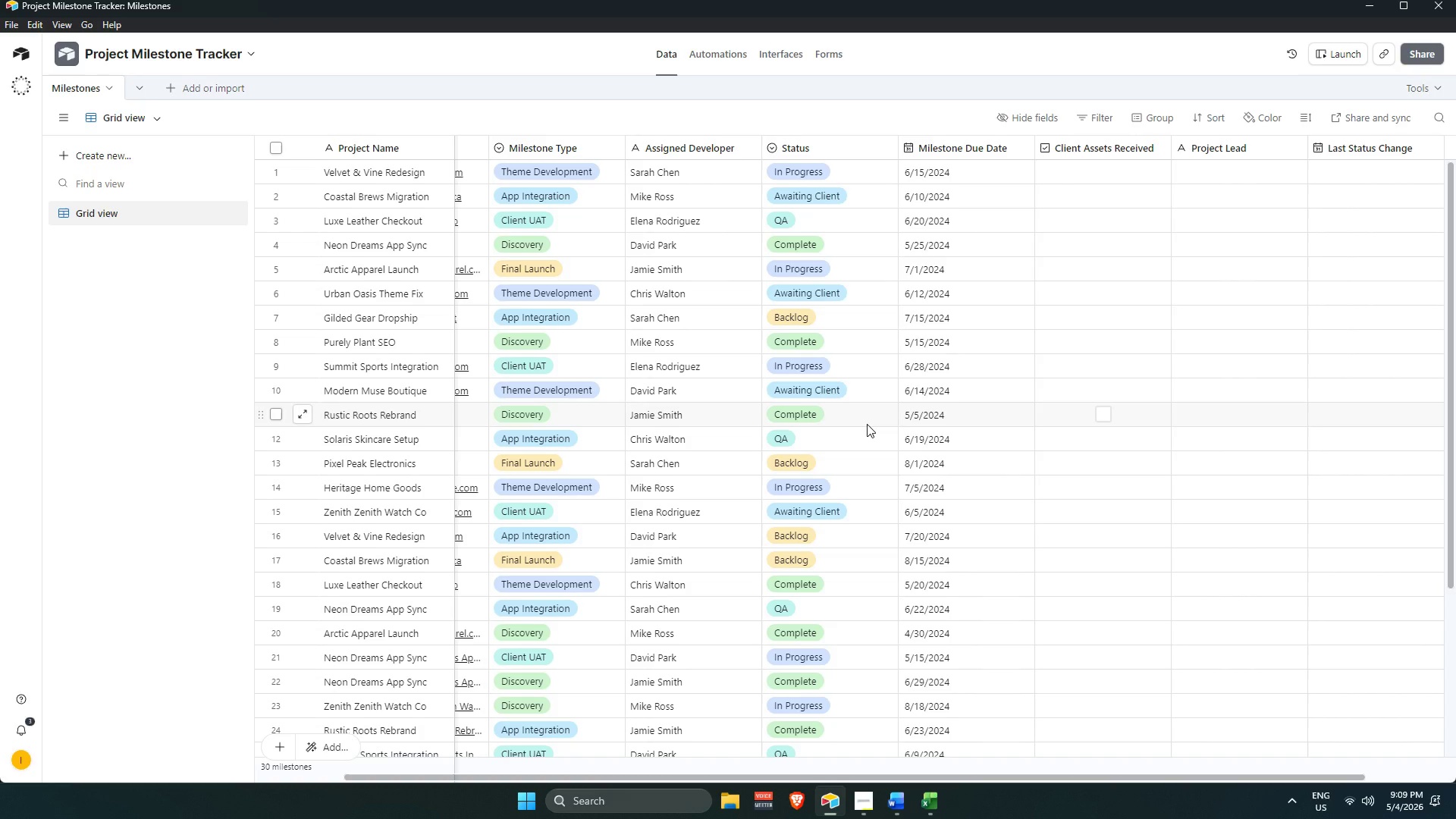 
wait(27.61)
 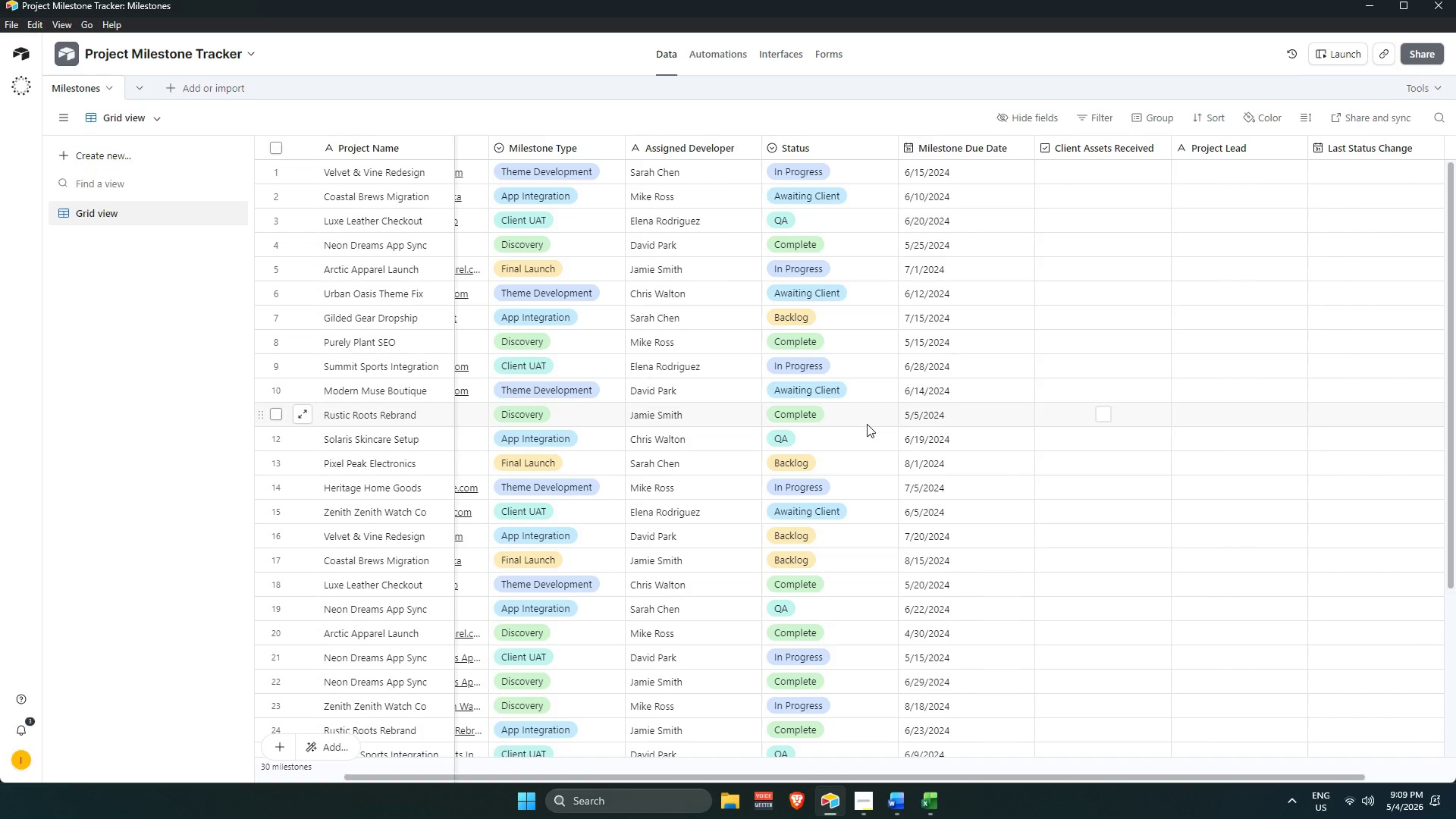 
left_click([1060, 174])
 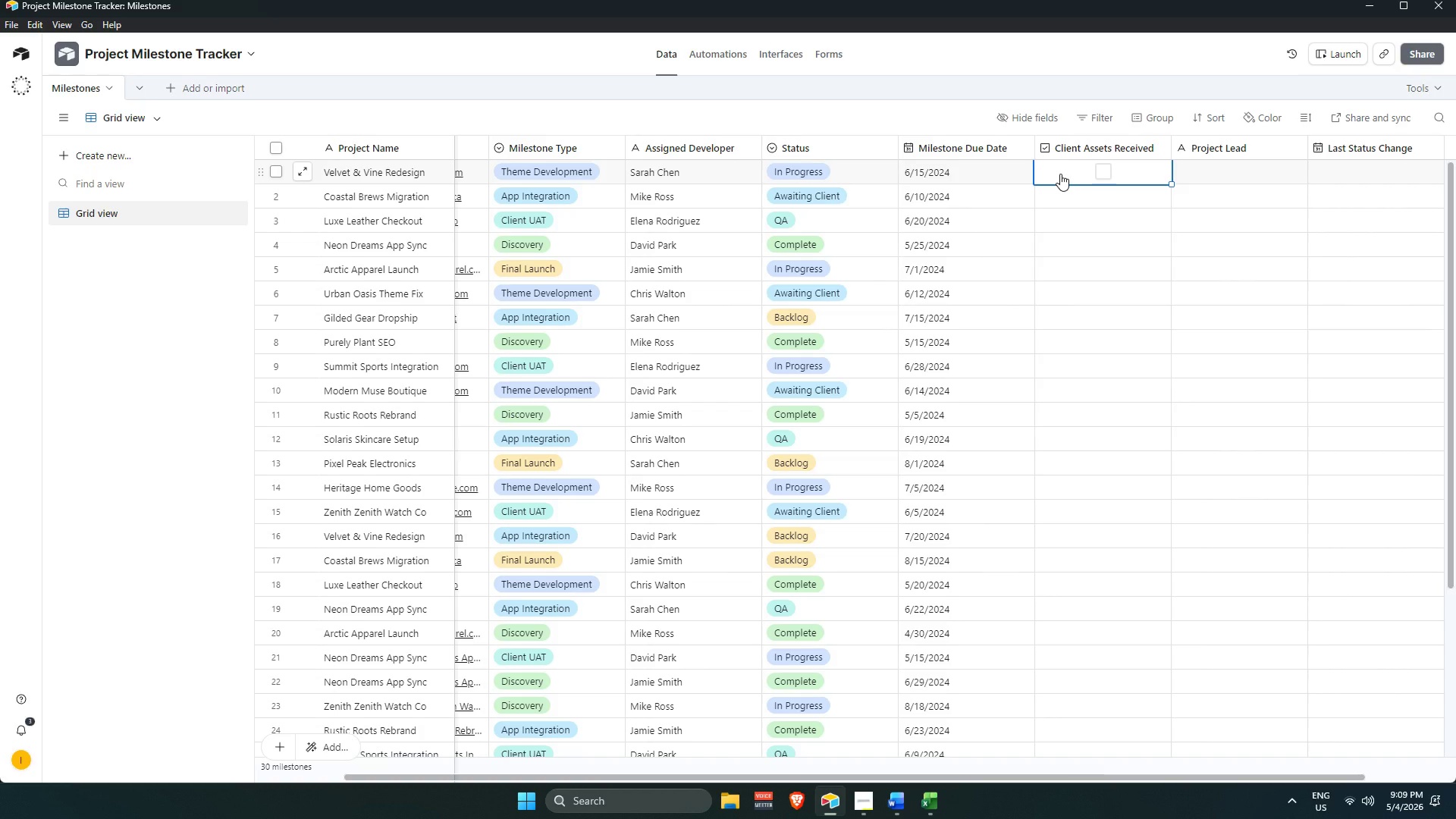 
key(Alt+AltLeft)
 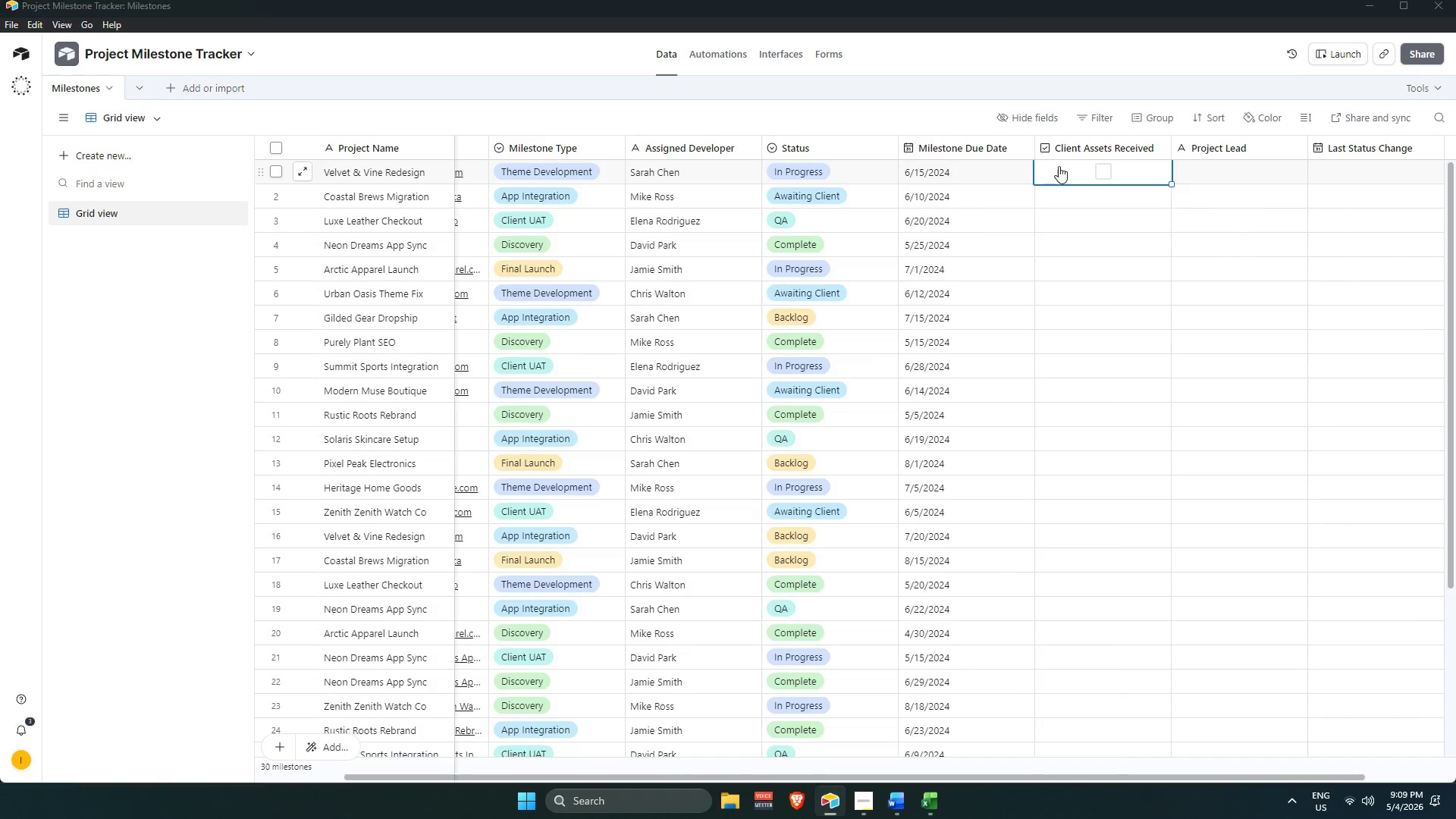 
key(Alt+Tab)